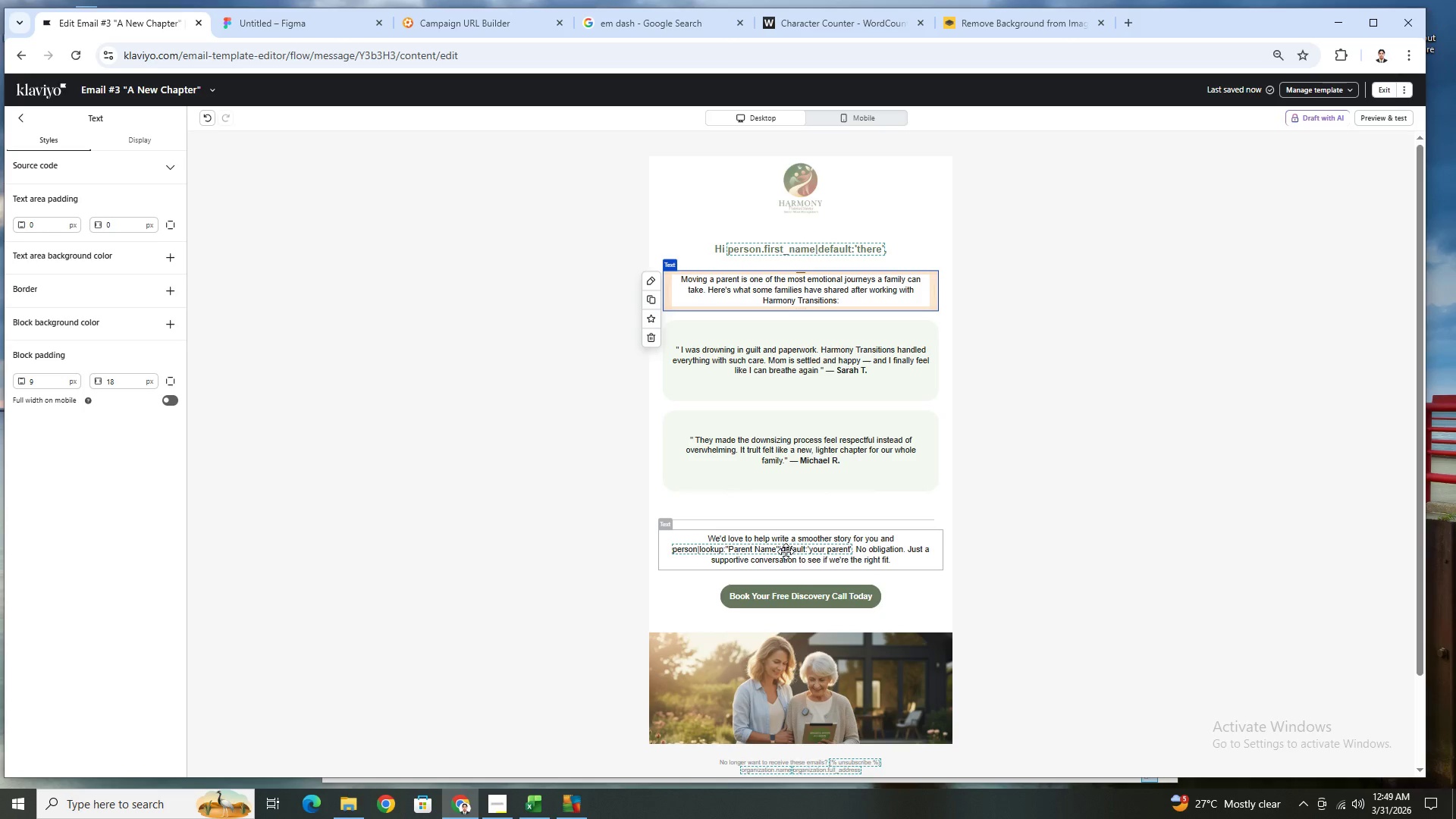 
wait(6.19)
 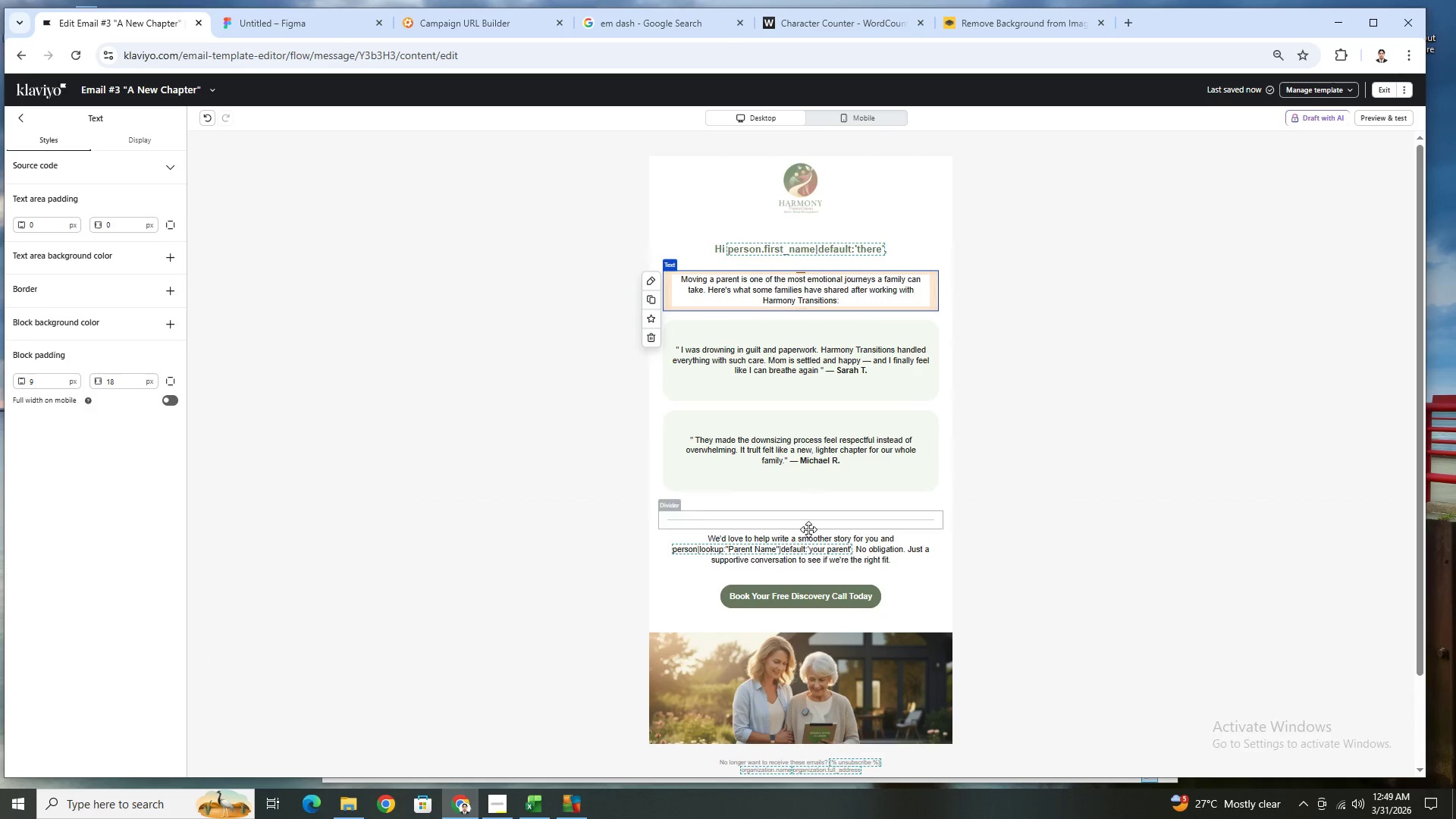 
left_click([786, 551])
 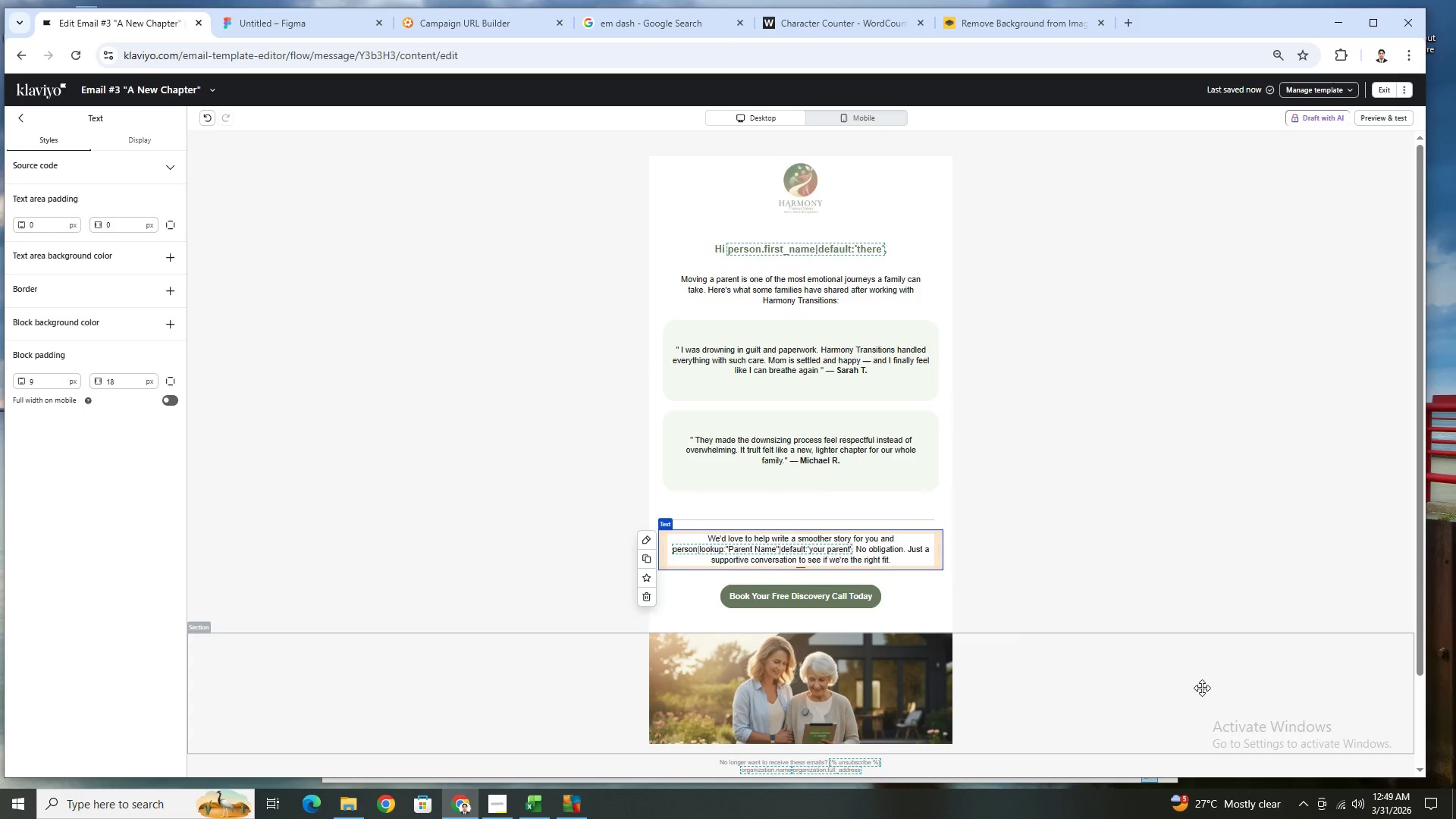 
left_click([1106, 703])
 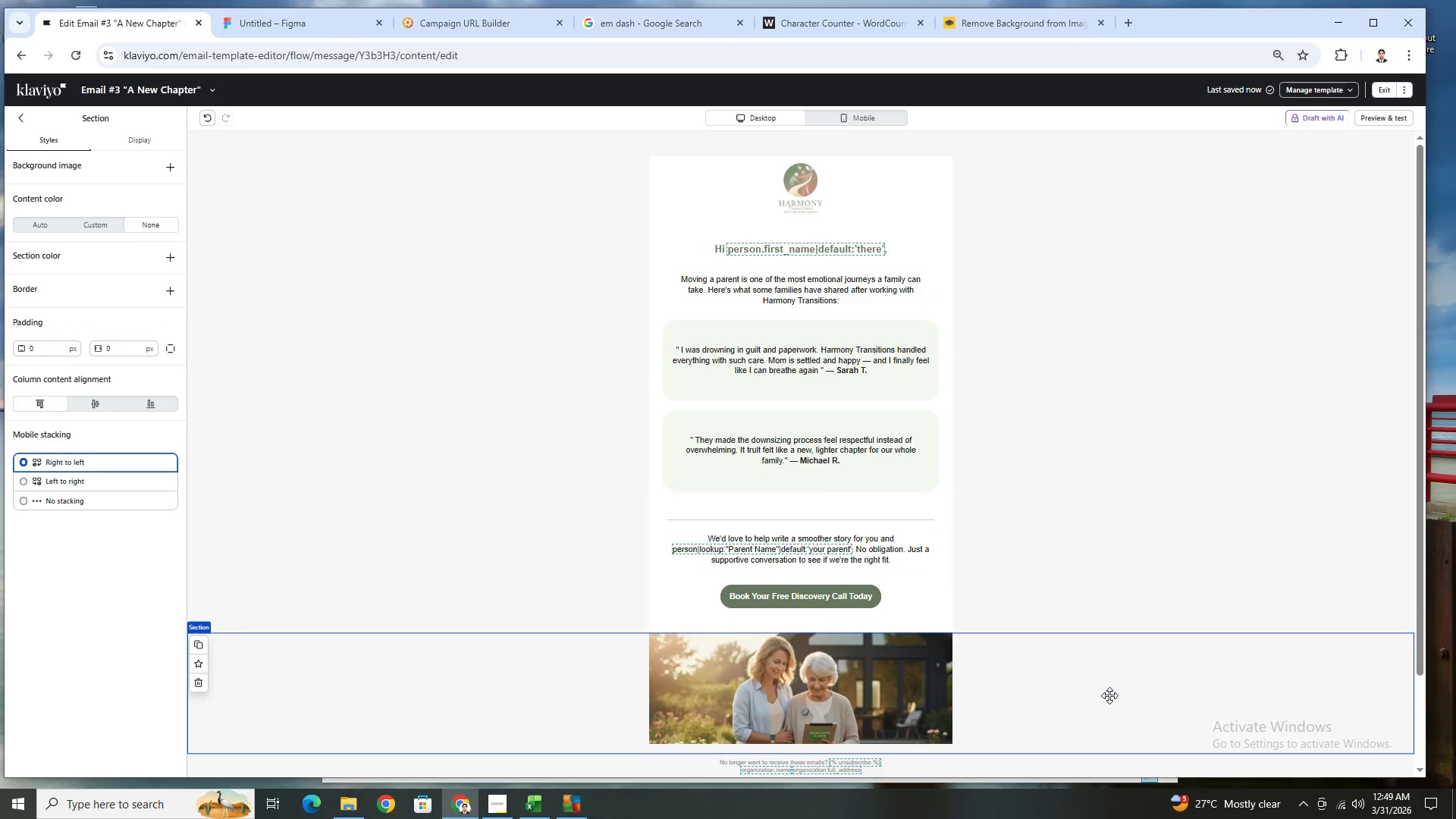 
scroll: coordinate [1111, 686], scroll_direction: down, amount: 3.0
 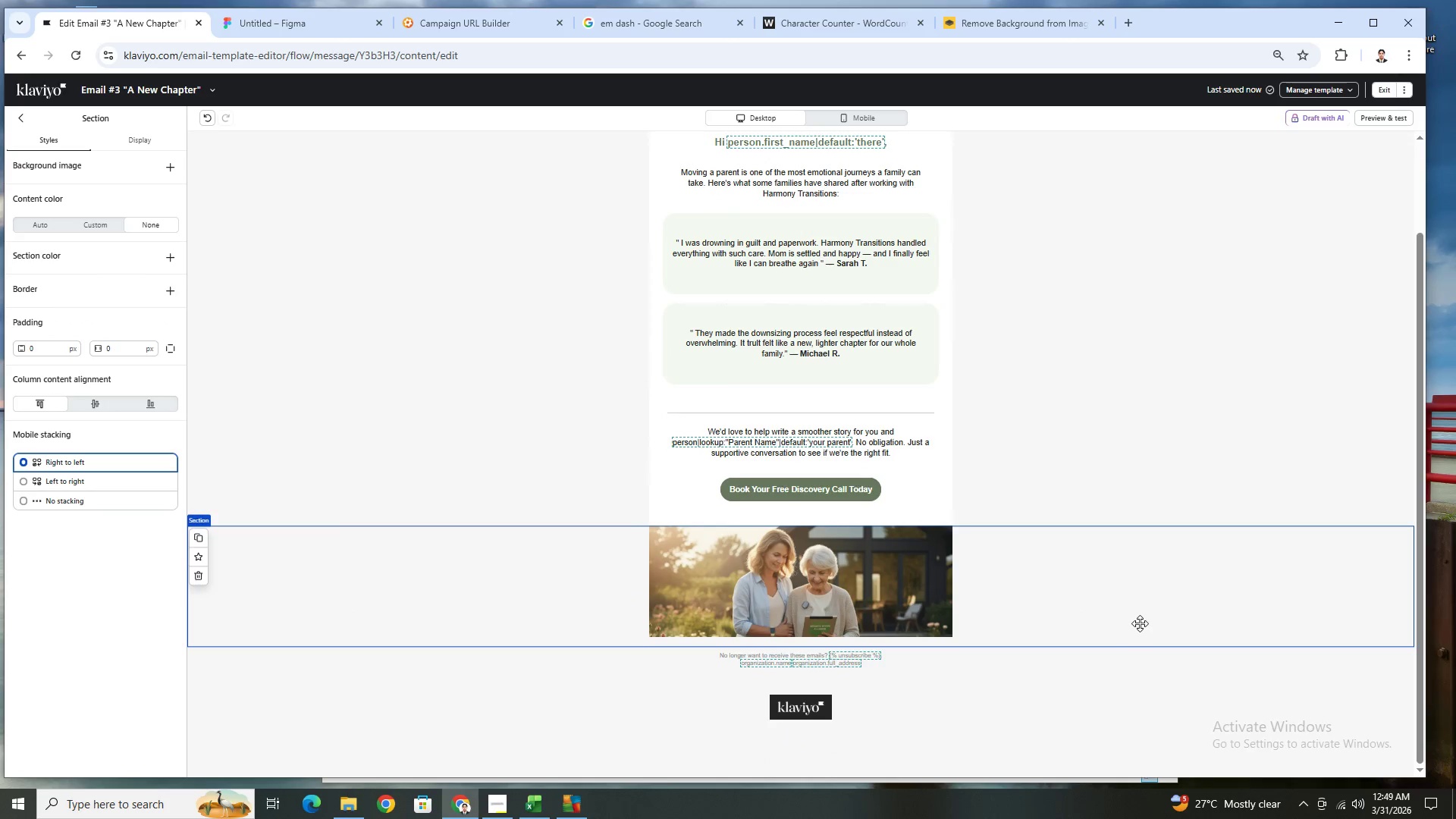 
scroll: coordinate [1143, 619], scroll_direction: up, amount: 4.0
 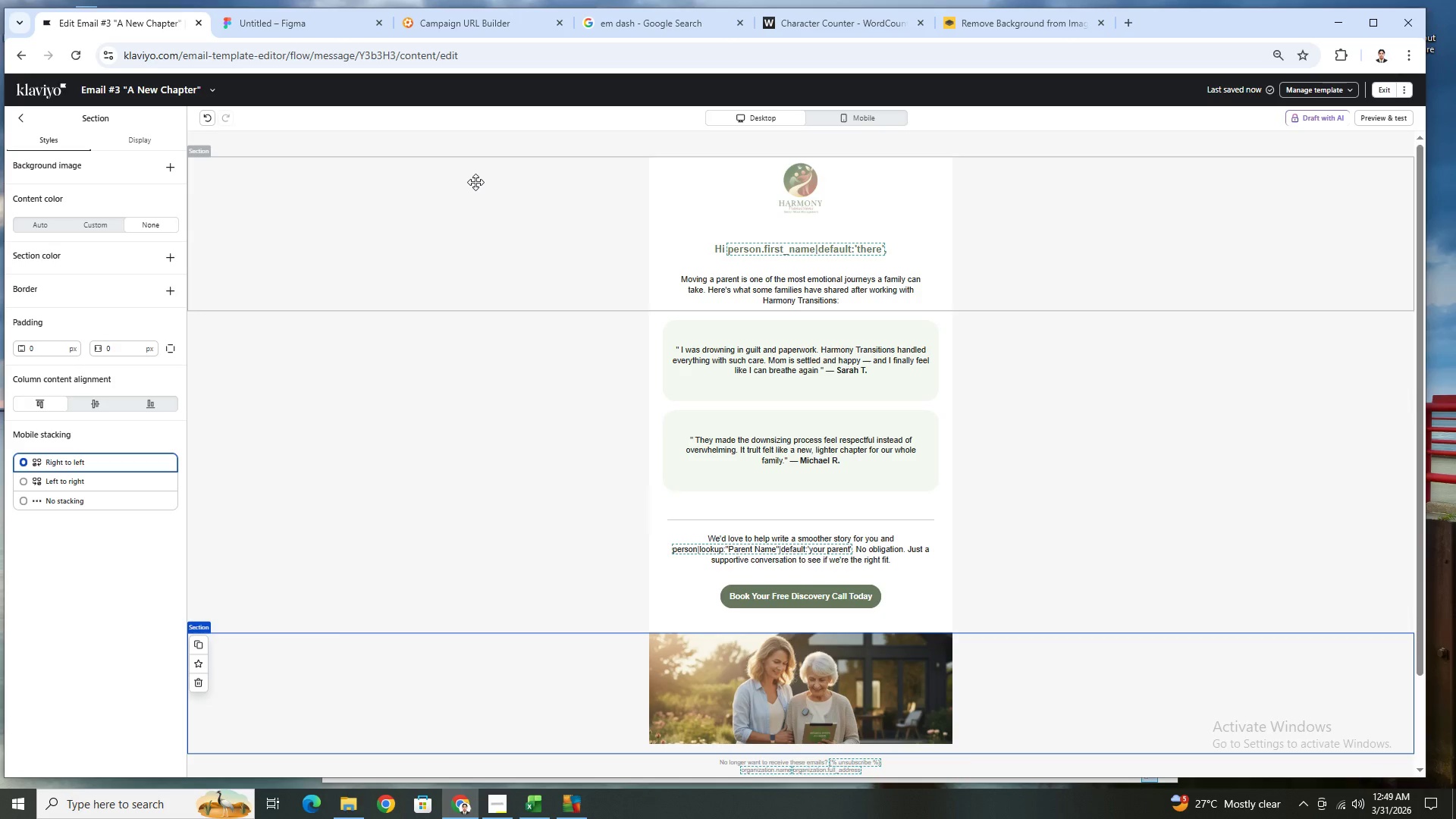 
wait(5.1)
 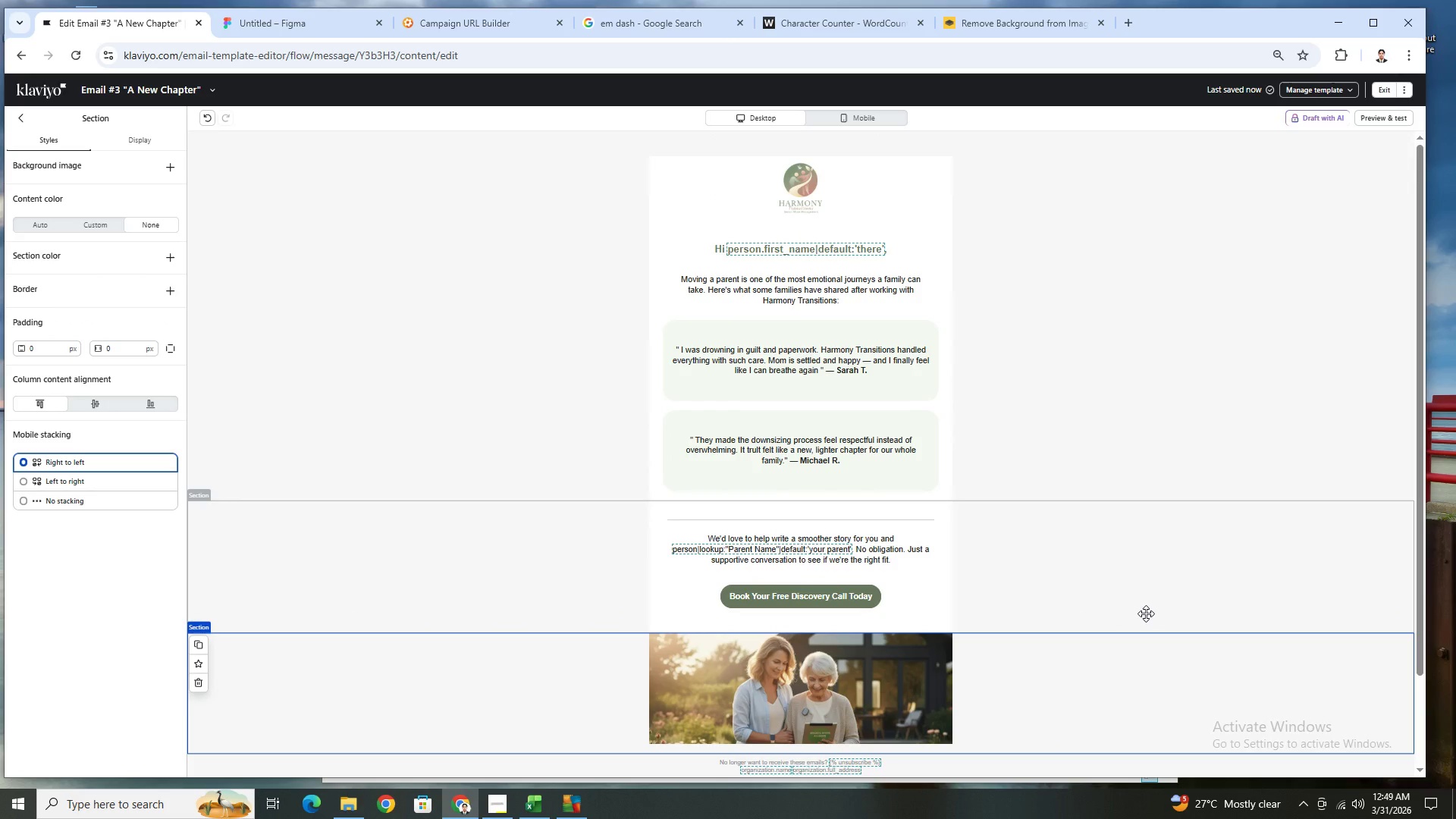 
scroll: coordinate [1162, 400], scroll_direction: down, amount: 2.0
 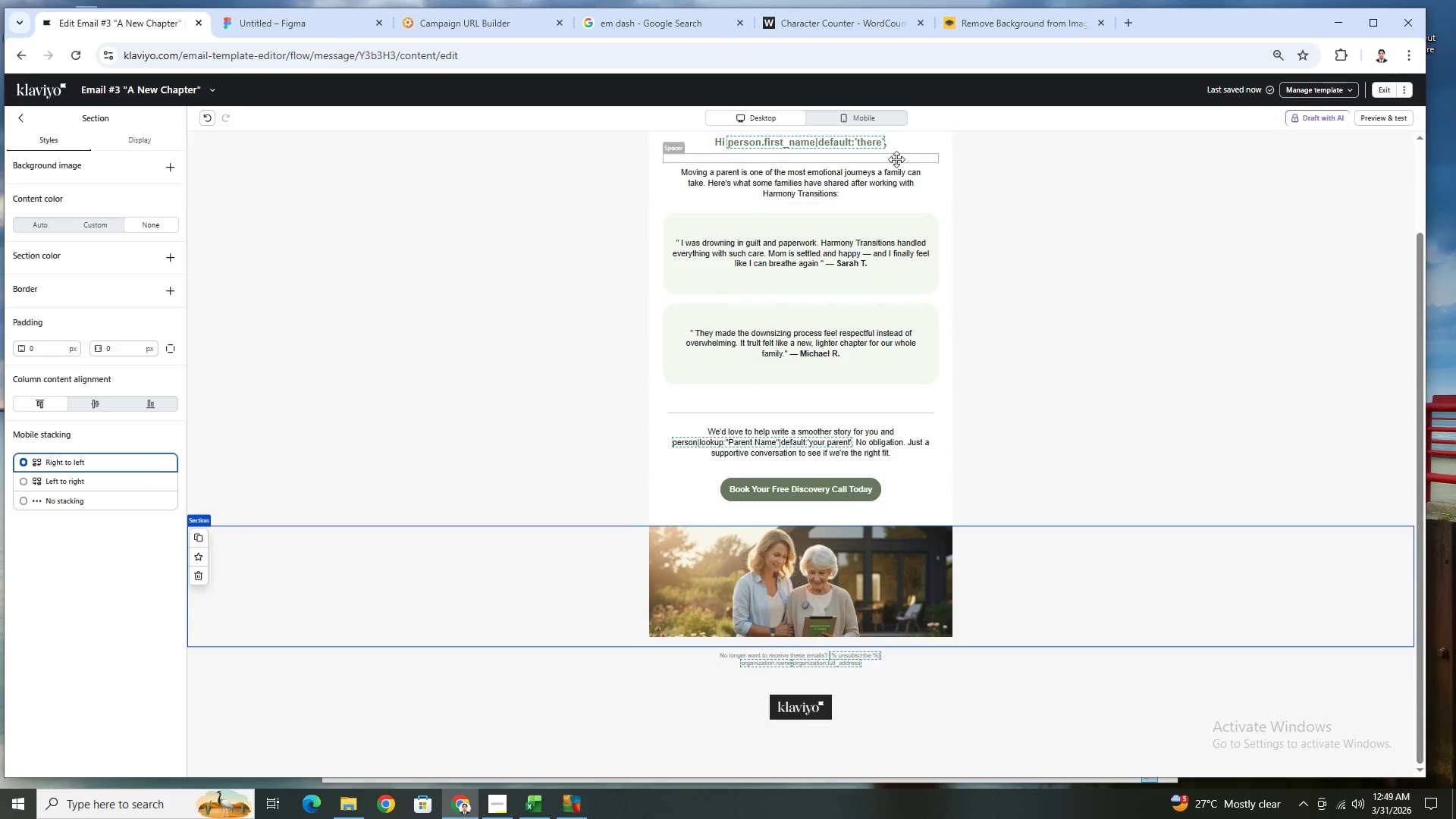 
left_click([876, 148])
 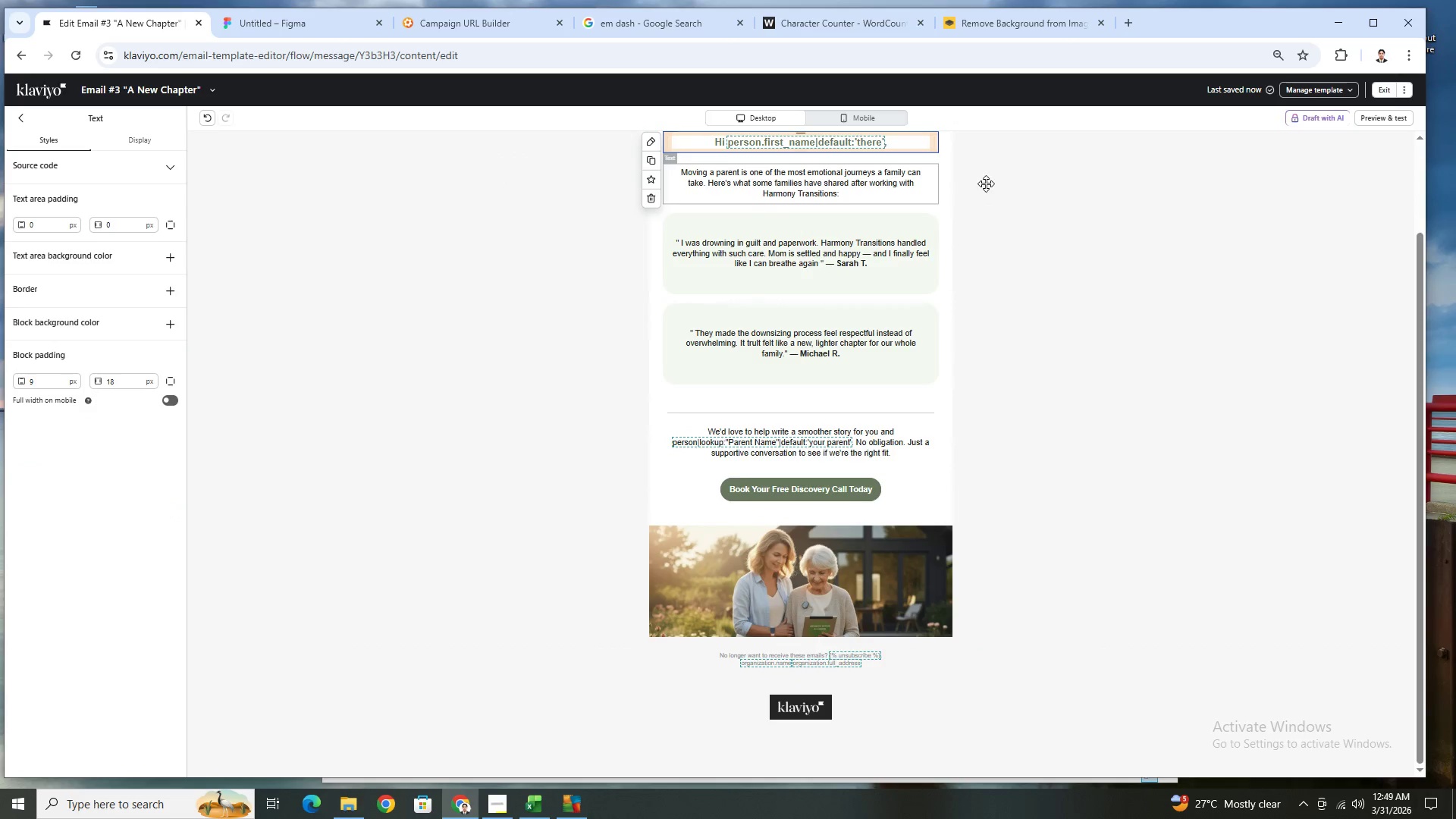 
scroll: coordinate [986, 184], scroll_direction: up, amount: 3.0
 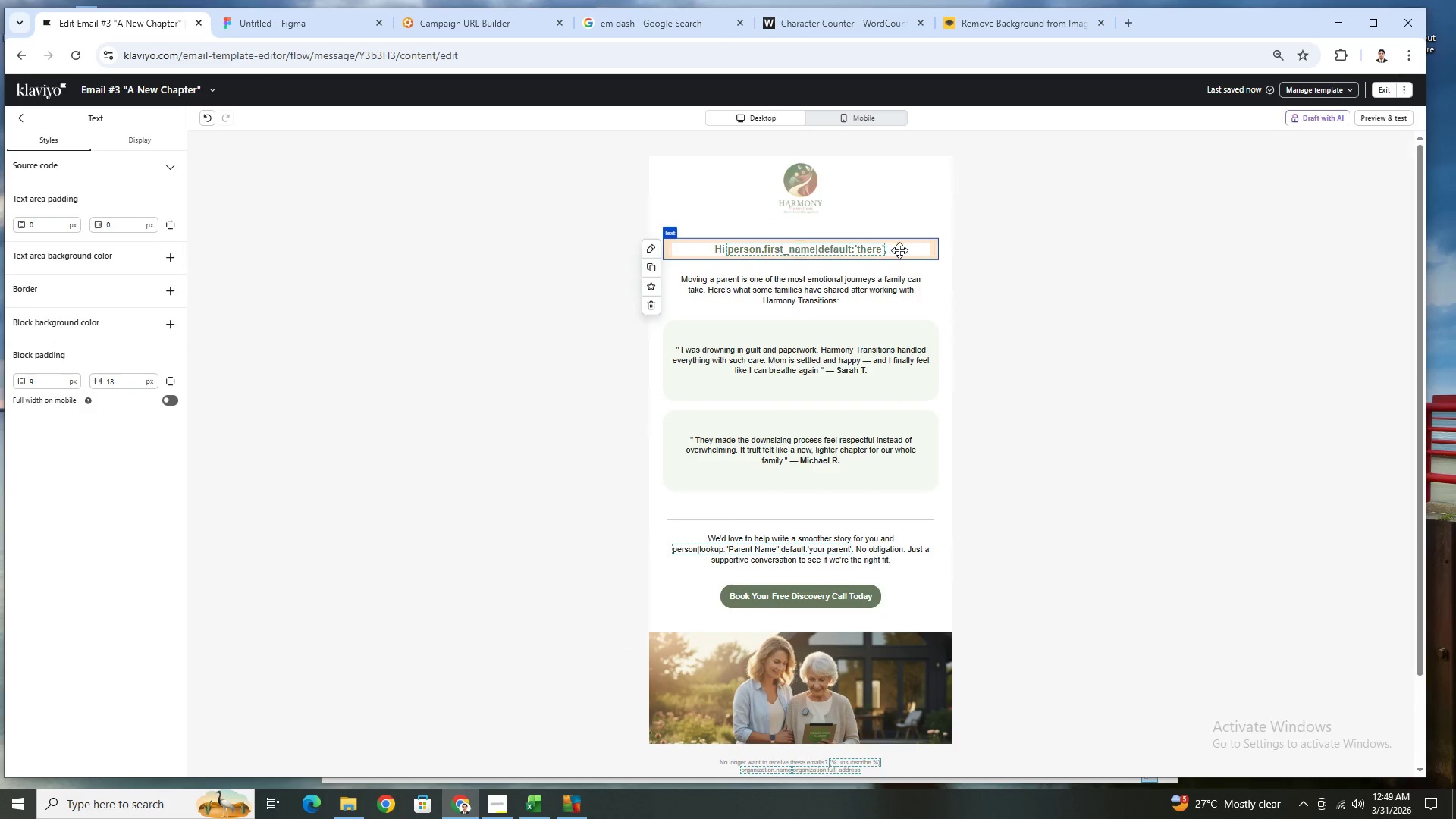 
double_click([899, 250])
 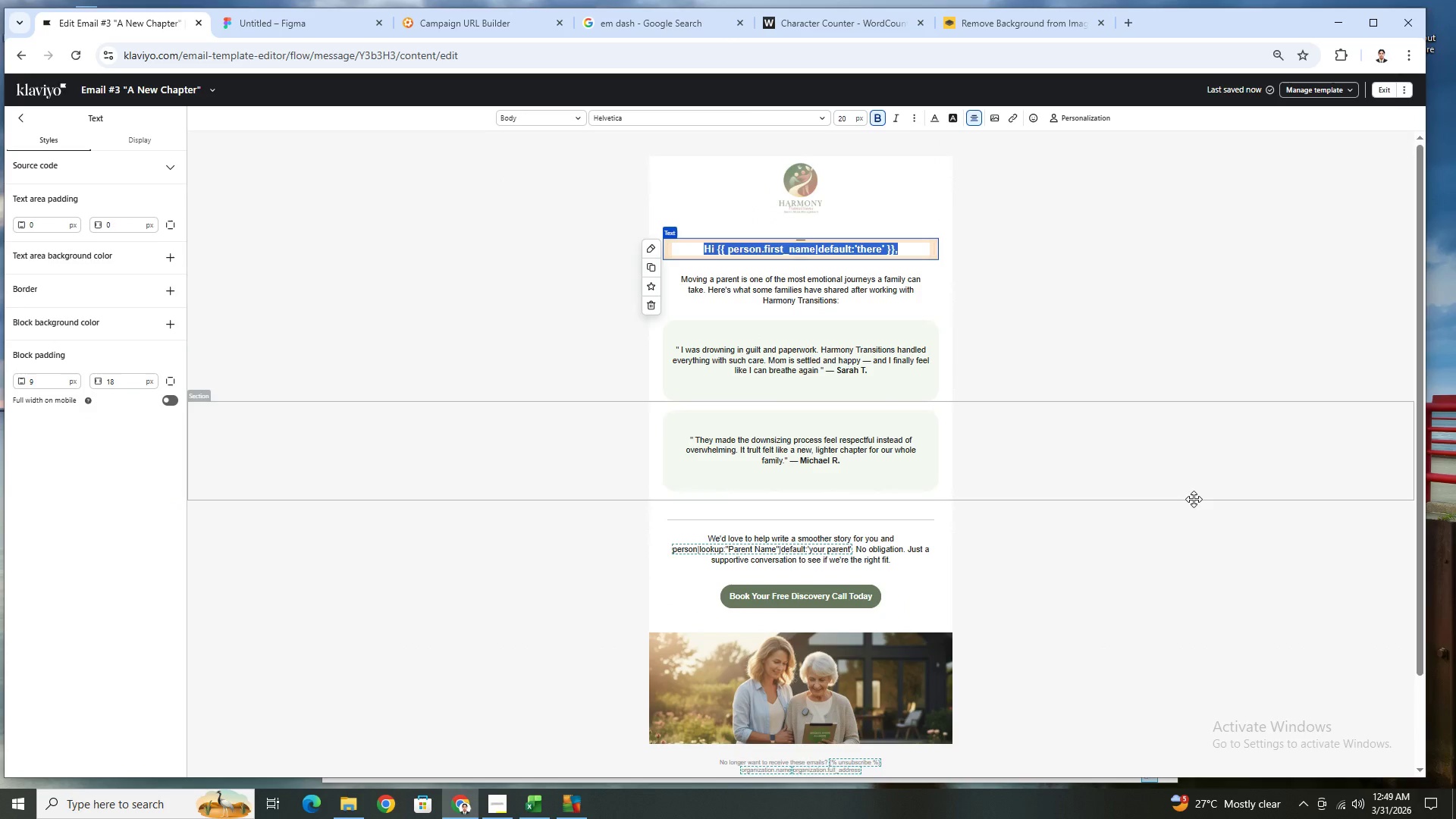 
wait(9.39)
 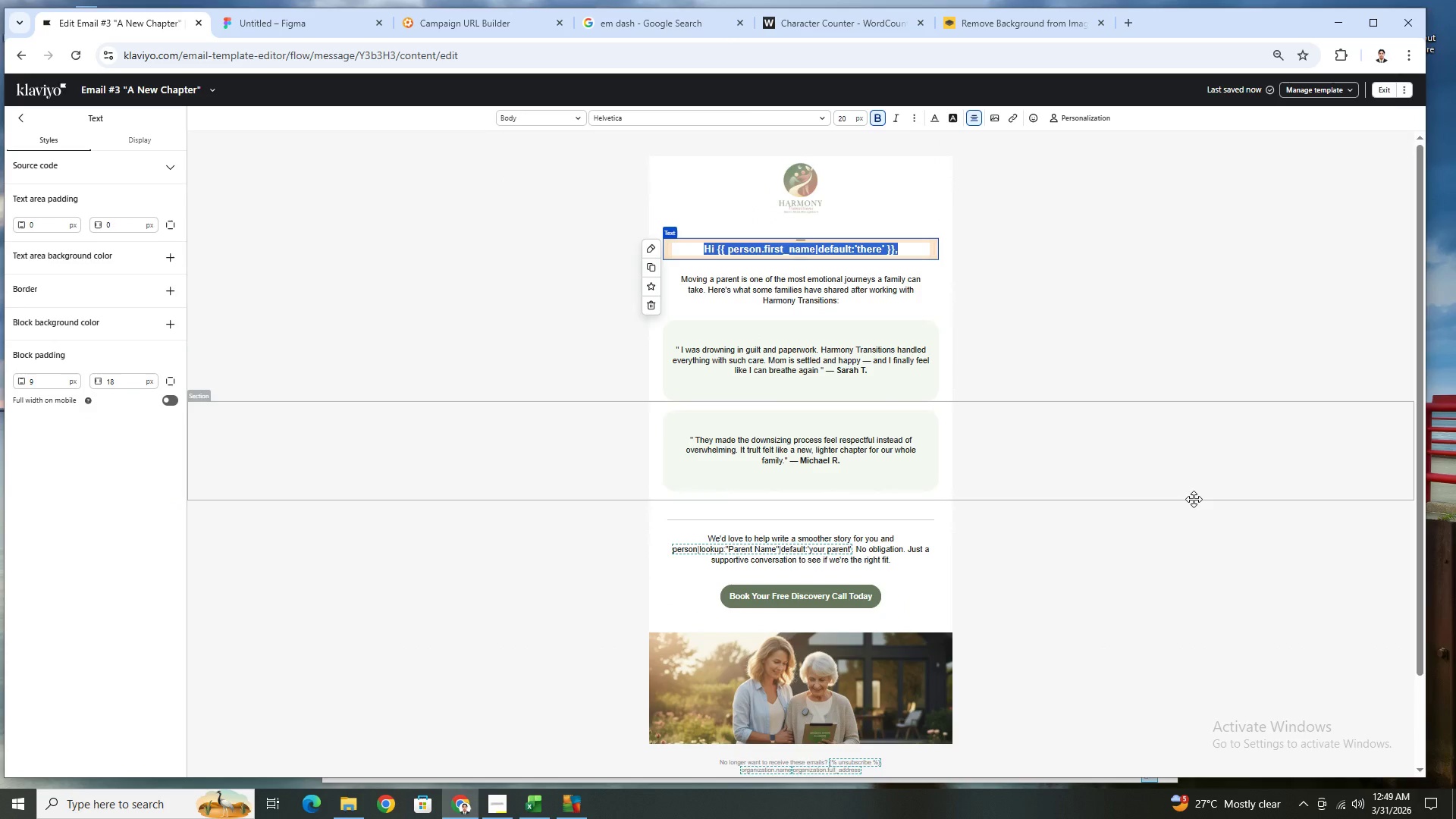 
scroll: coordinate [1111, 563], scroll_direction: down, amount: 3.0
 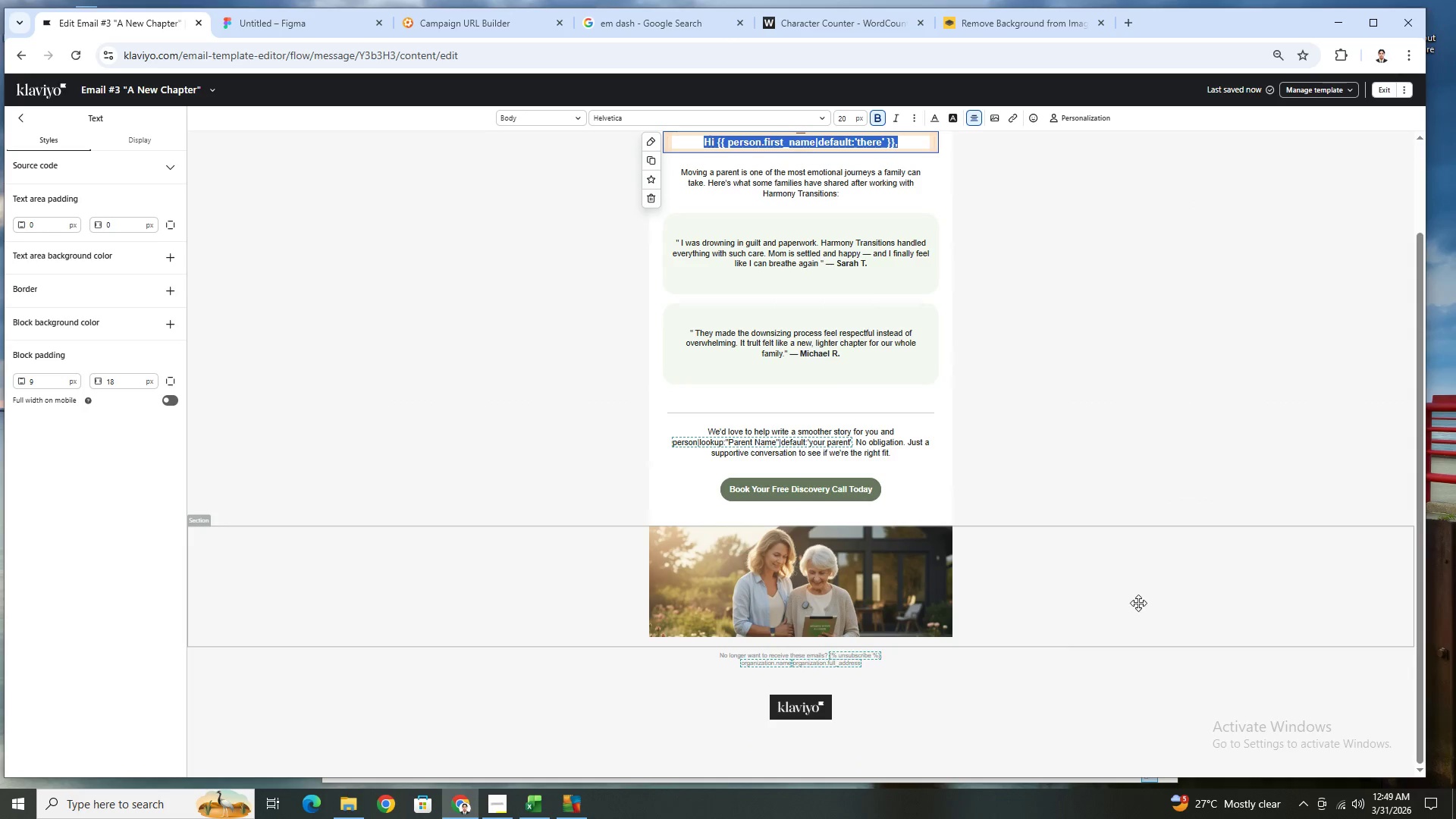 
scroll: coordinate [1106, 526], scroll_direction: up, amount: 2.0
 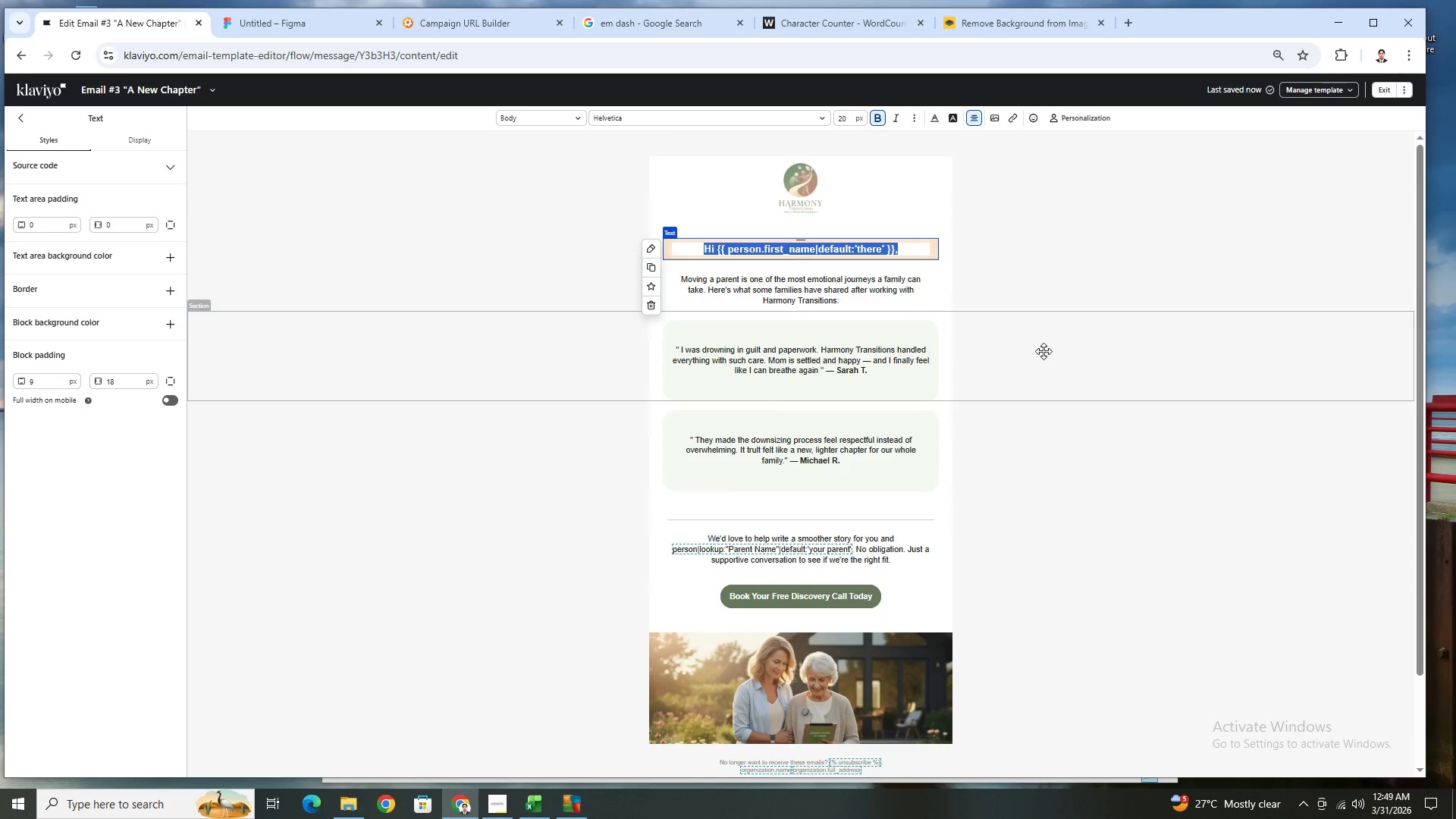 
left_click([1046, 350])
 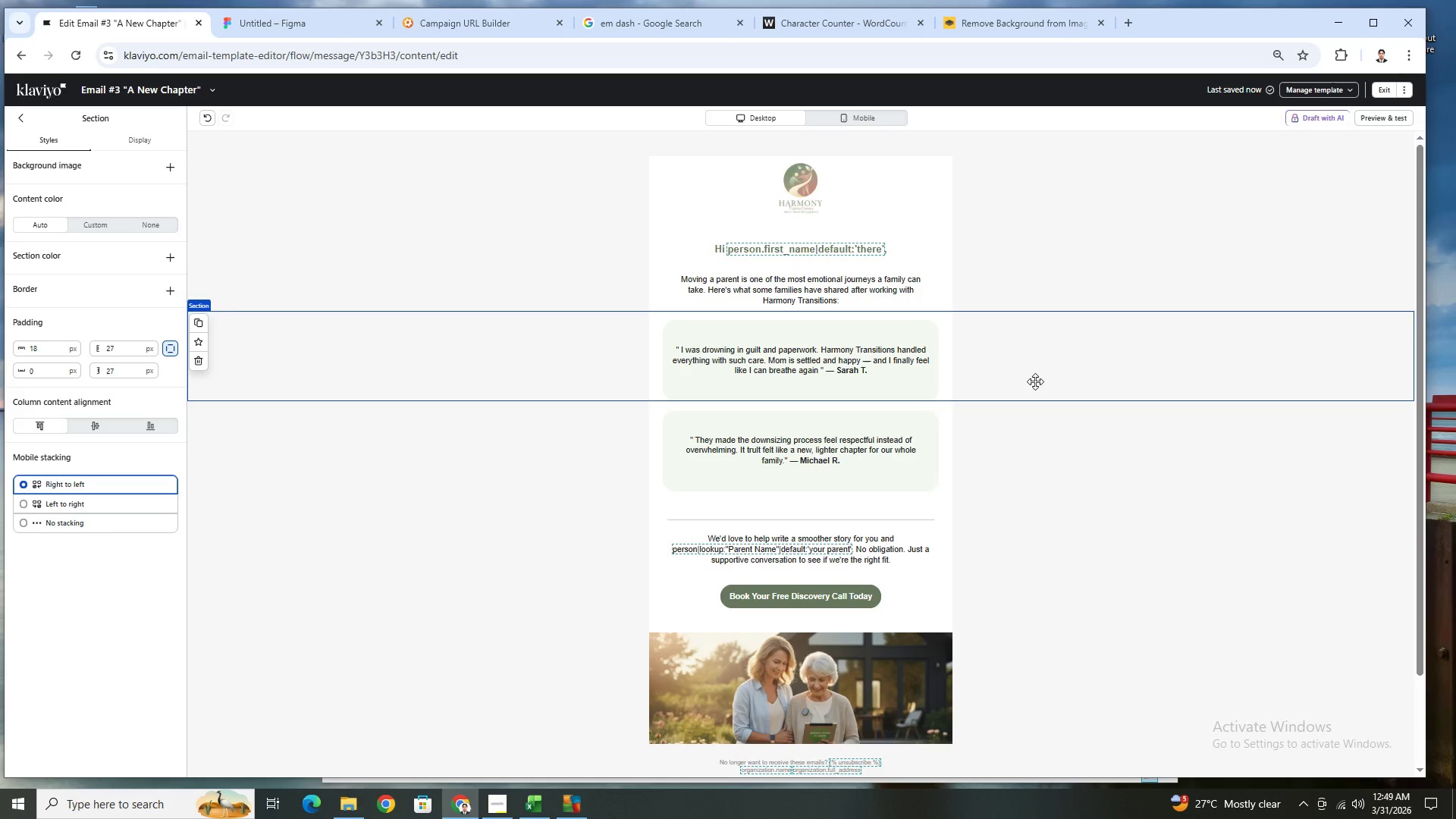 
scroll: coordinate [1021, 373], scroll_direction: down, amount: 3.0
 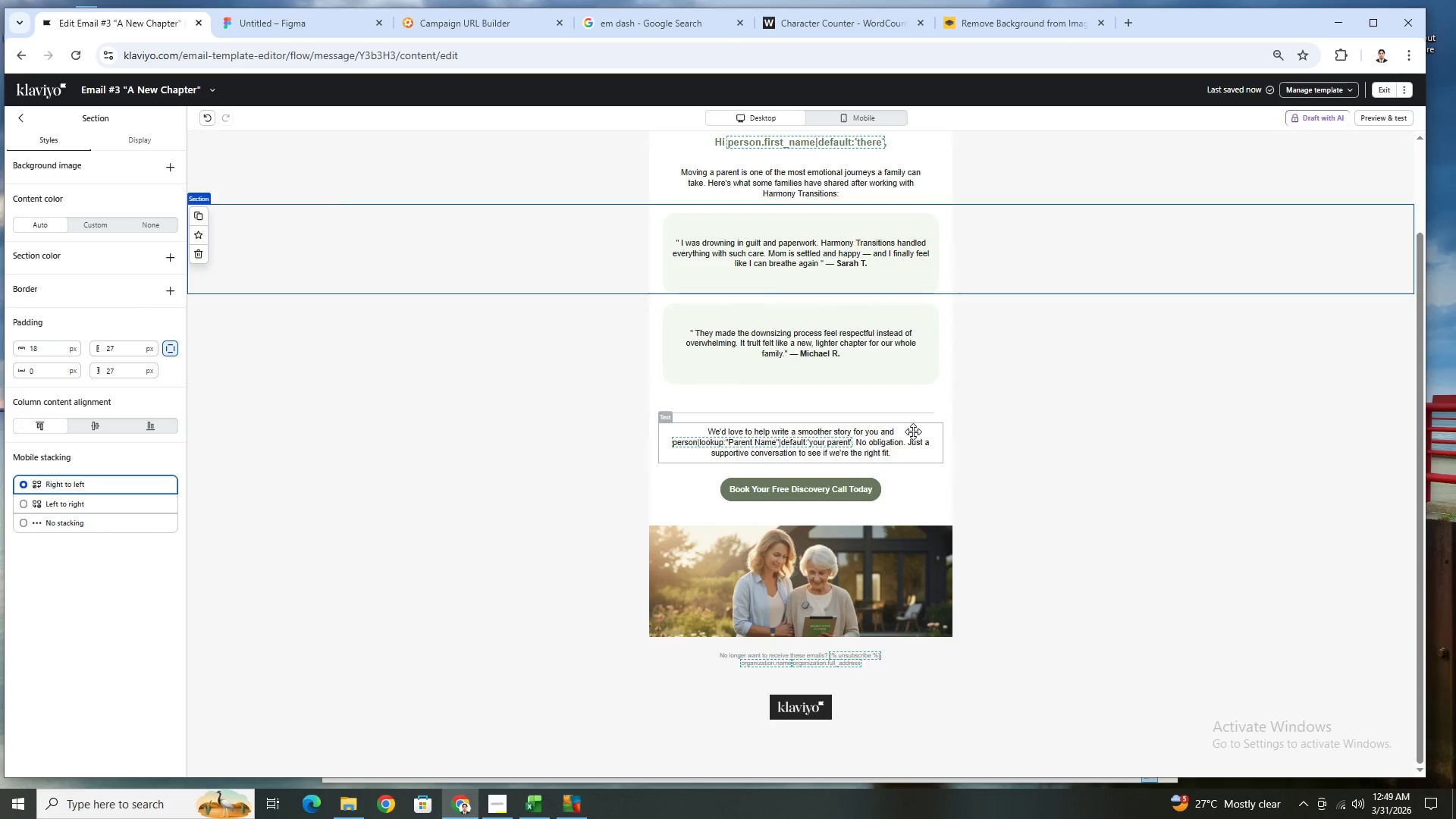 
left_click([909, 452])
 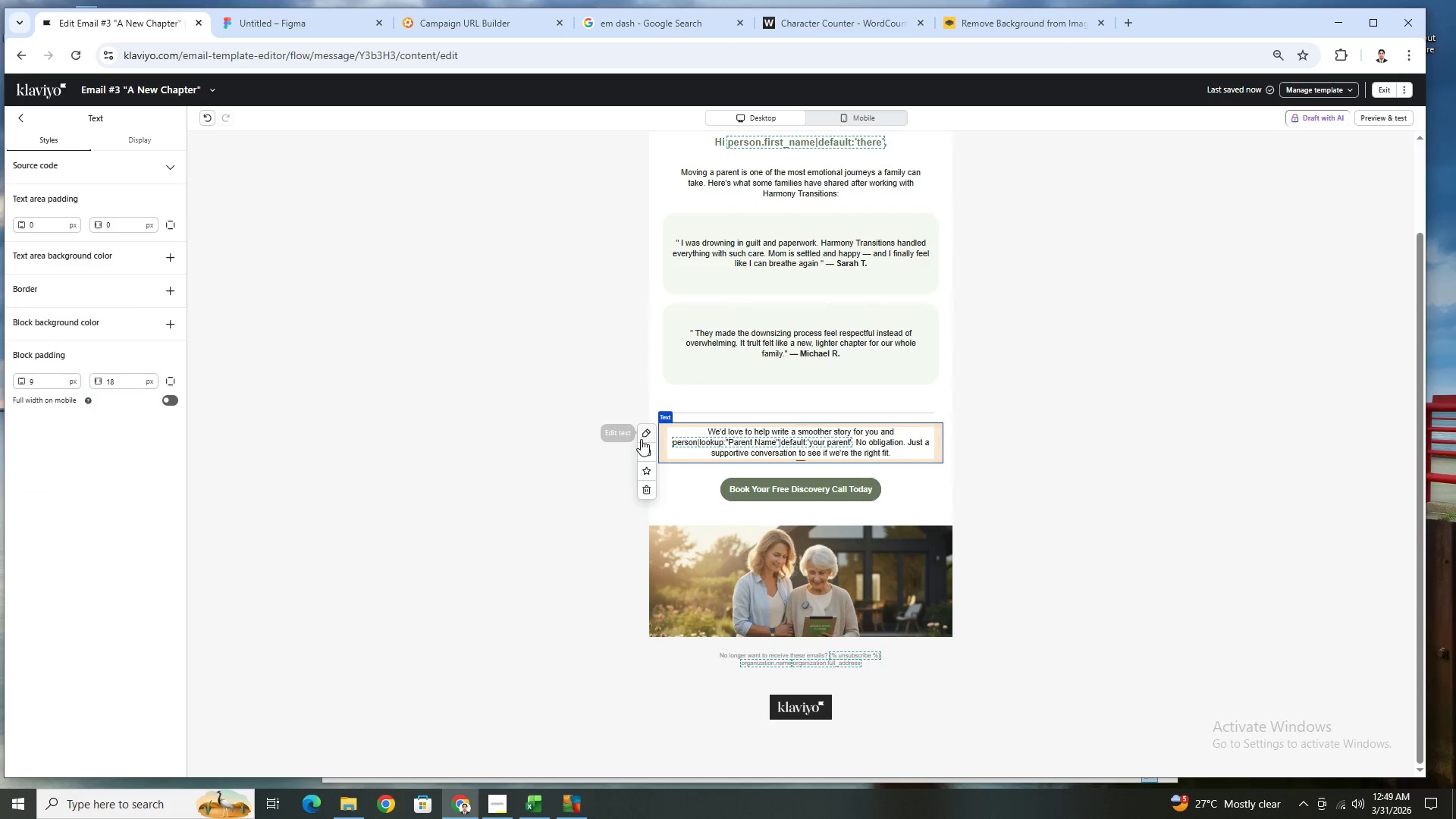 
left_click([648, 450])
 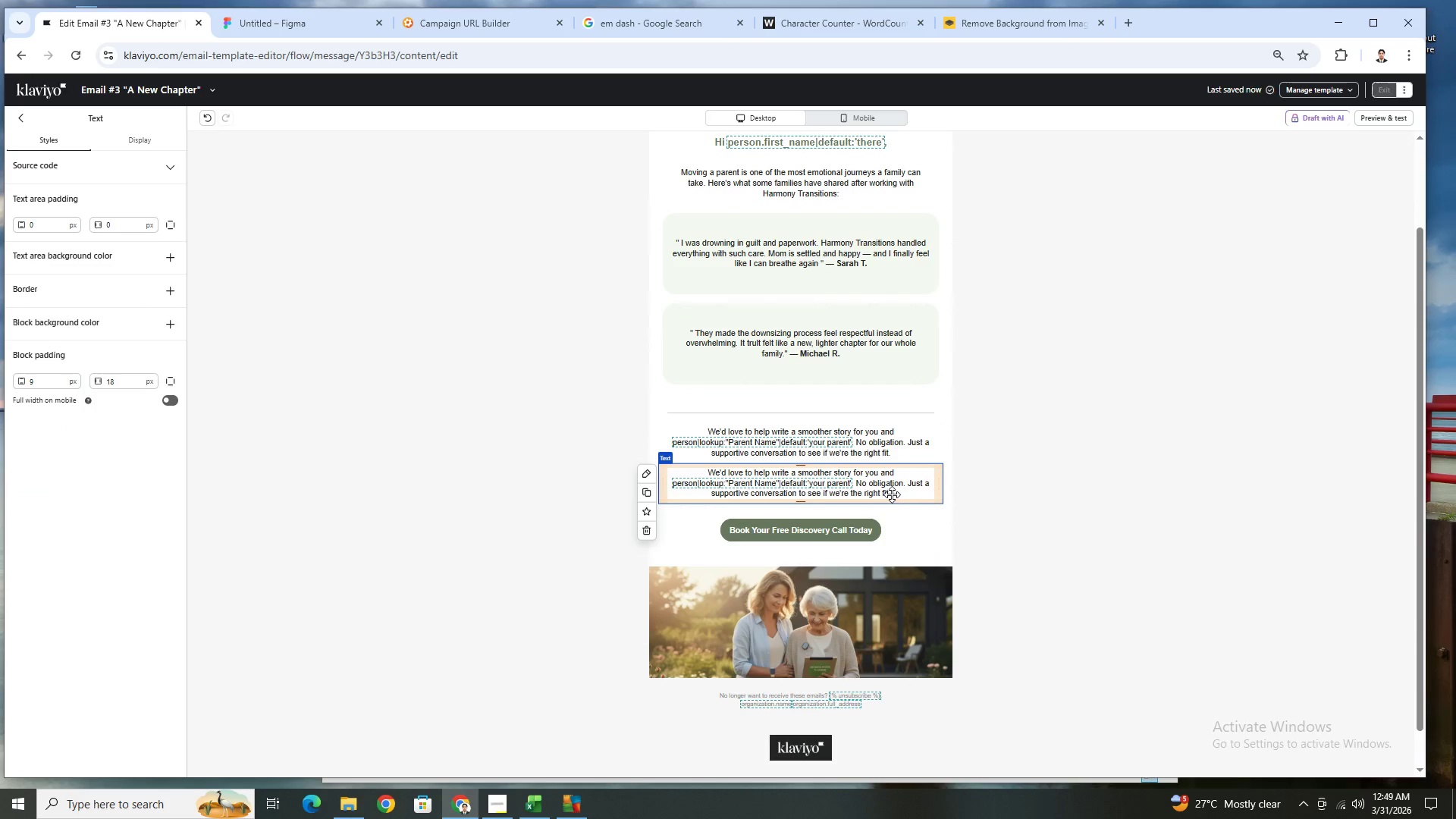 
left_click_drag(start_coordinate=[878, 491], to_coordinate=[880, 582])
 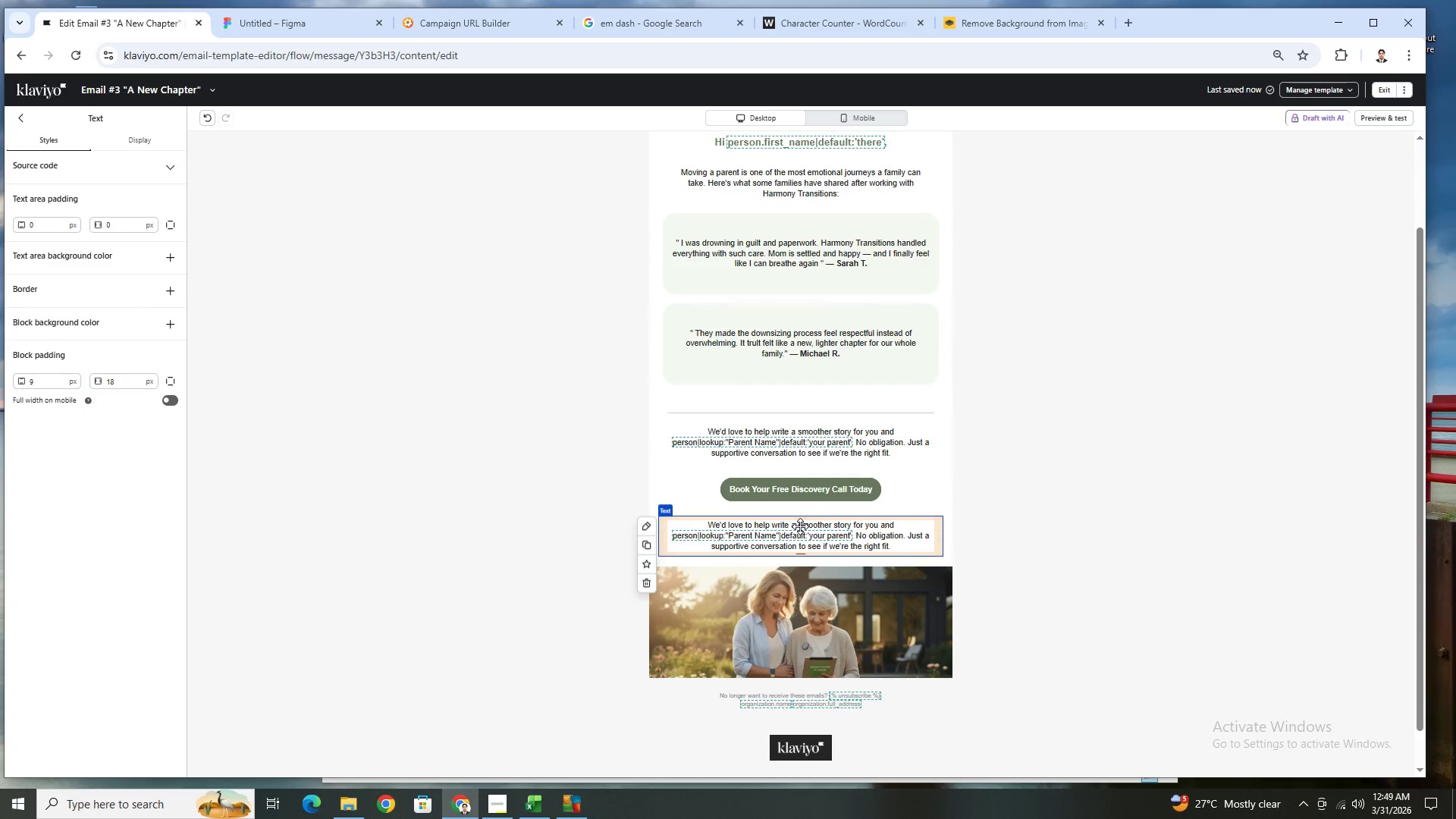 
double_click([800, 526])
 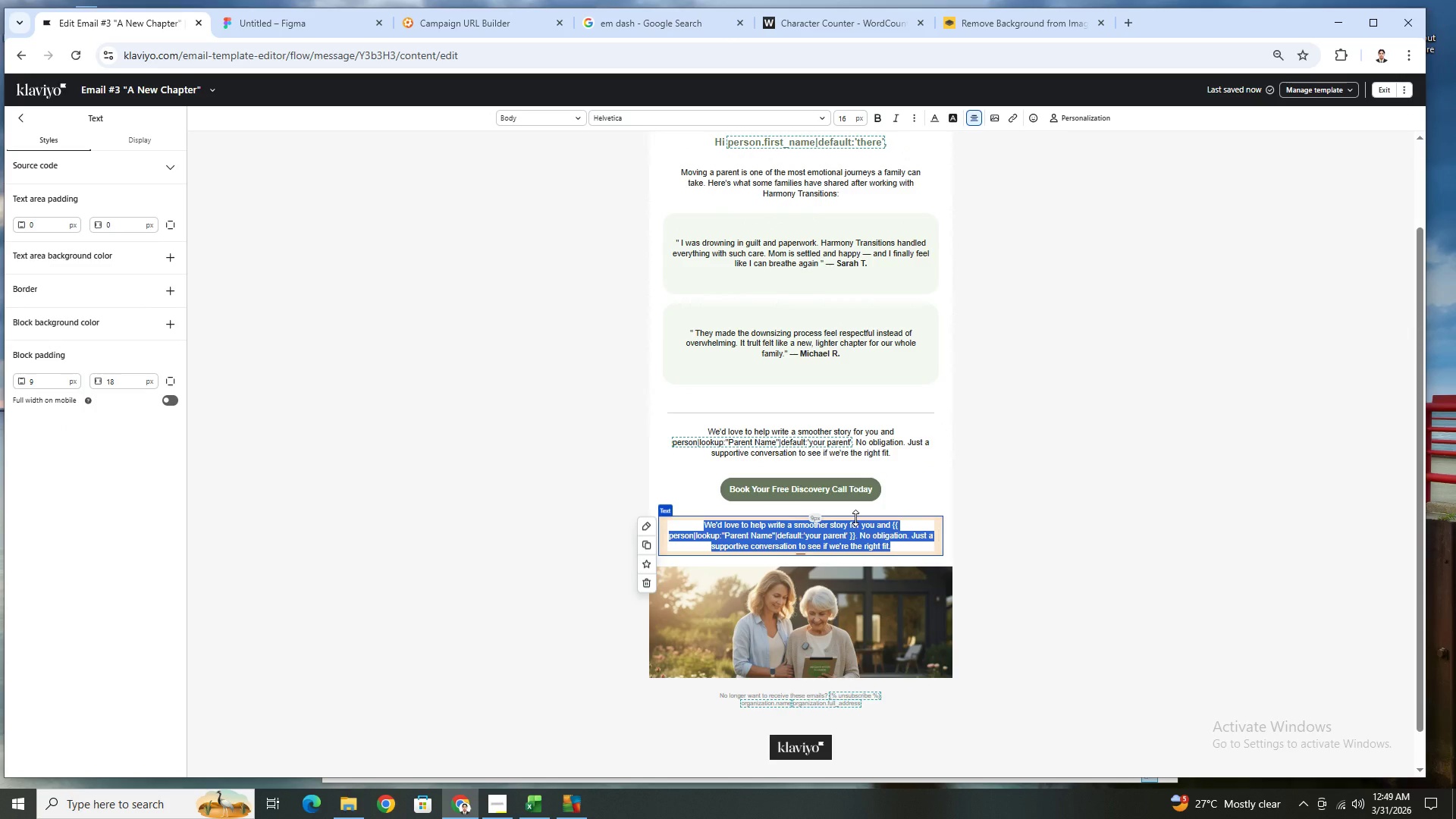 
type(Thank you for trusting us with this important transition.)
 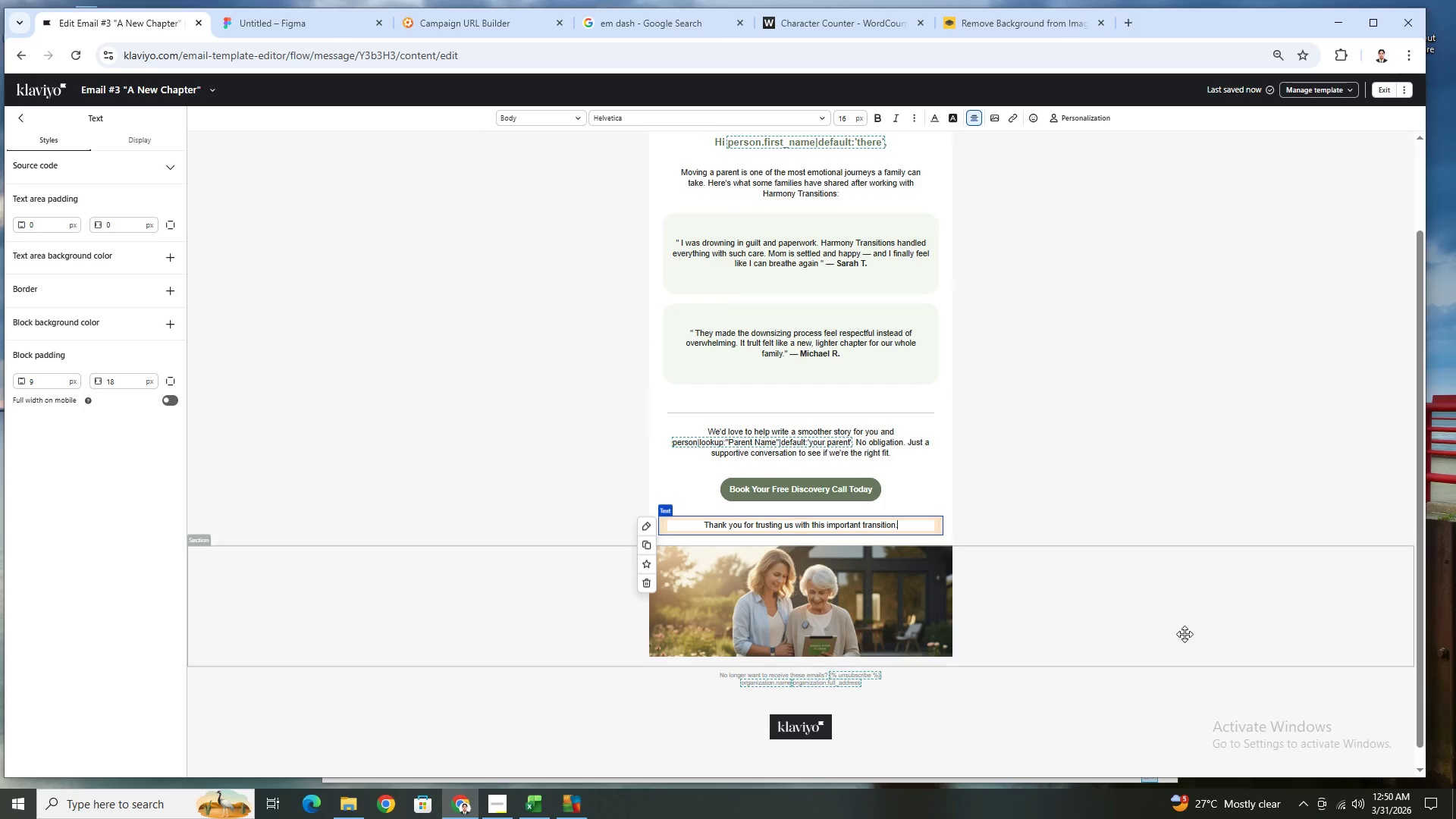 
left_click([1175, 687])
 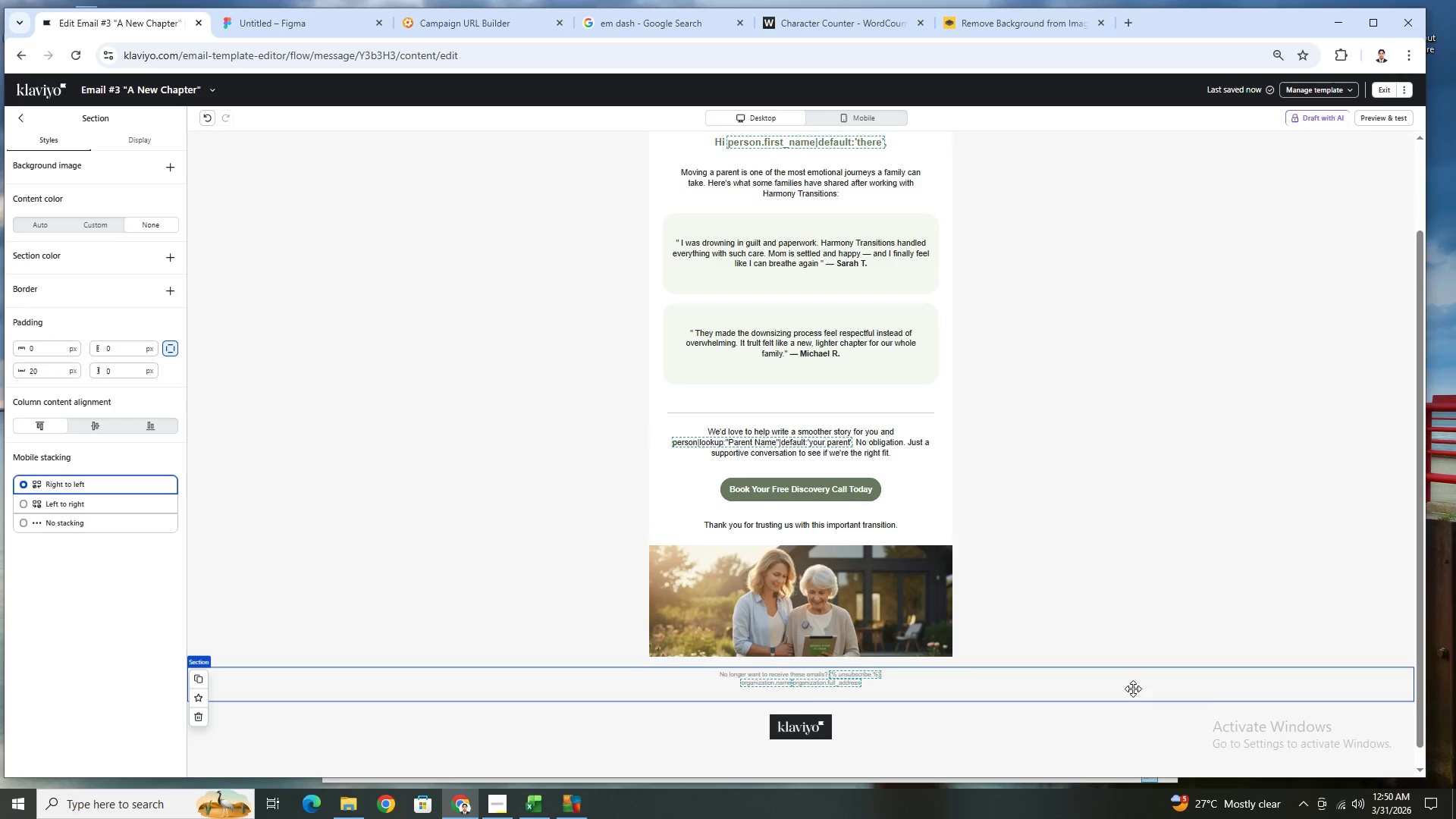 
scroll: coordinate [1132, 684], scroll_direction: down, amount: 1.0
 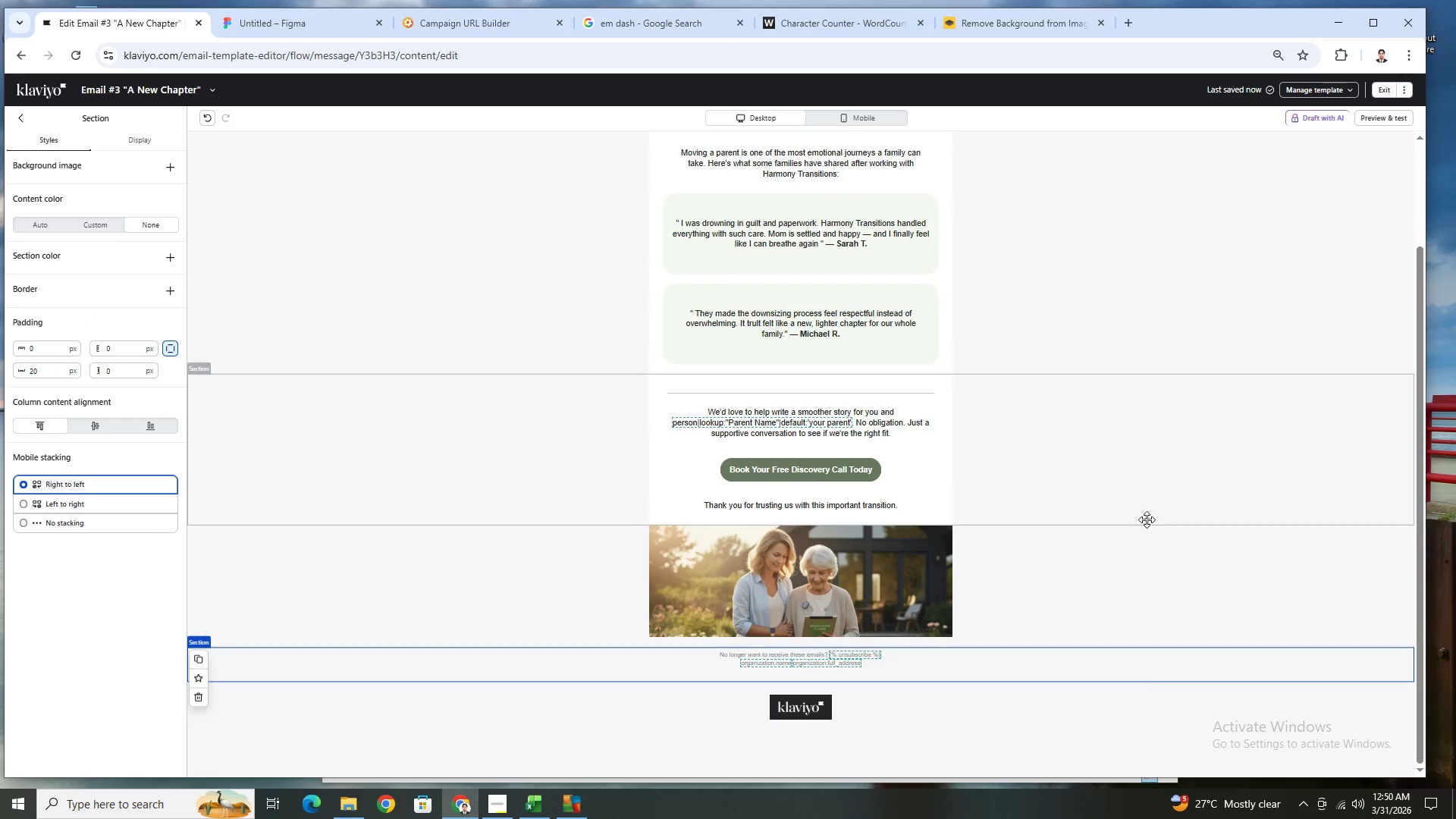 
scroll: coordinate [1134, 485], scroll_direction: up, amount: 1.0
 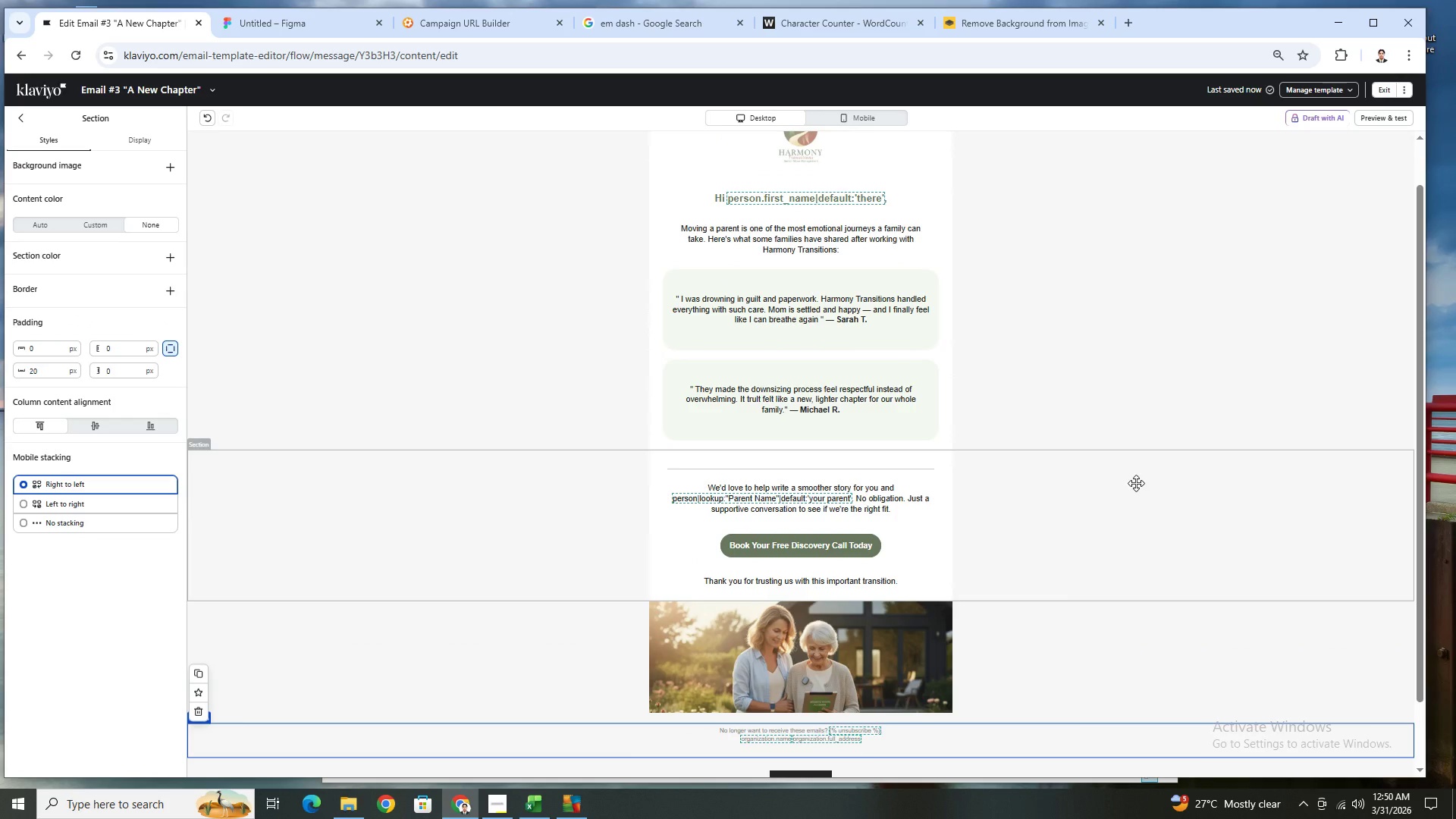 
scroll: coordinate [1136, 483], scroll_direction: down, amount: 3.0
 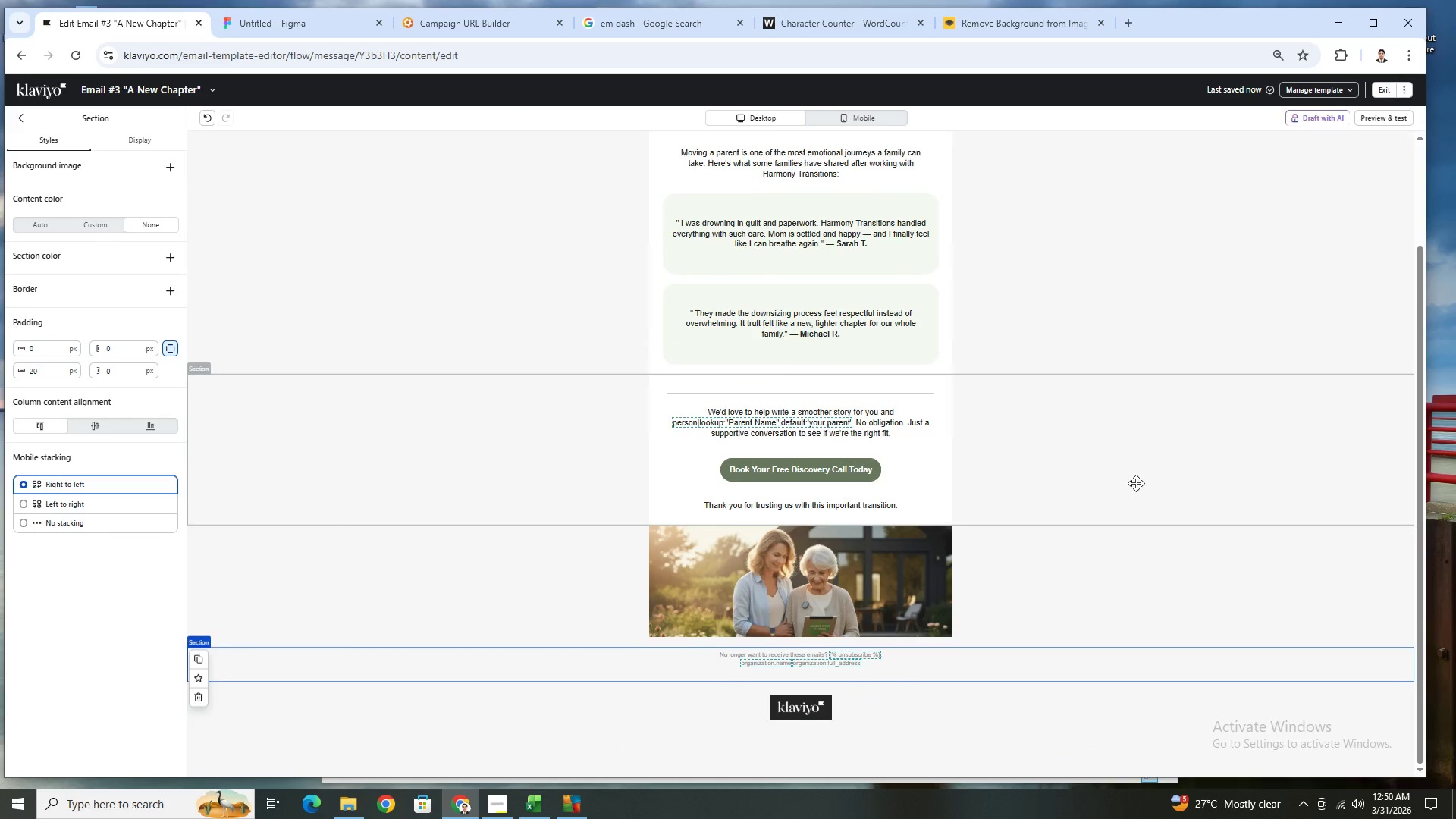 
scroll: coordinate [1136, 483], scroll_direction: up, amount: 5.0
 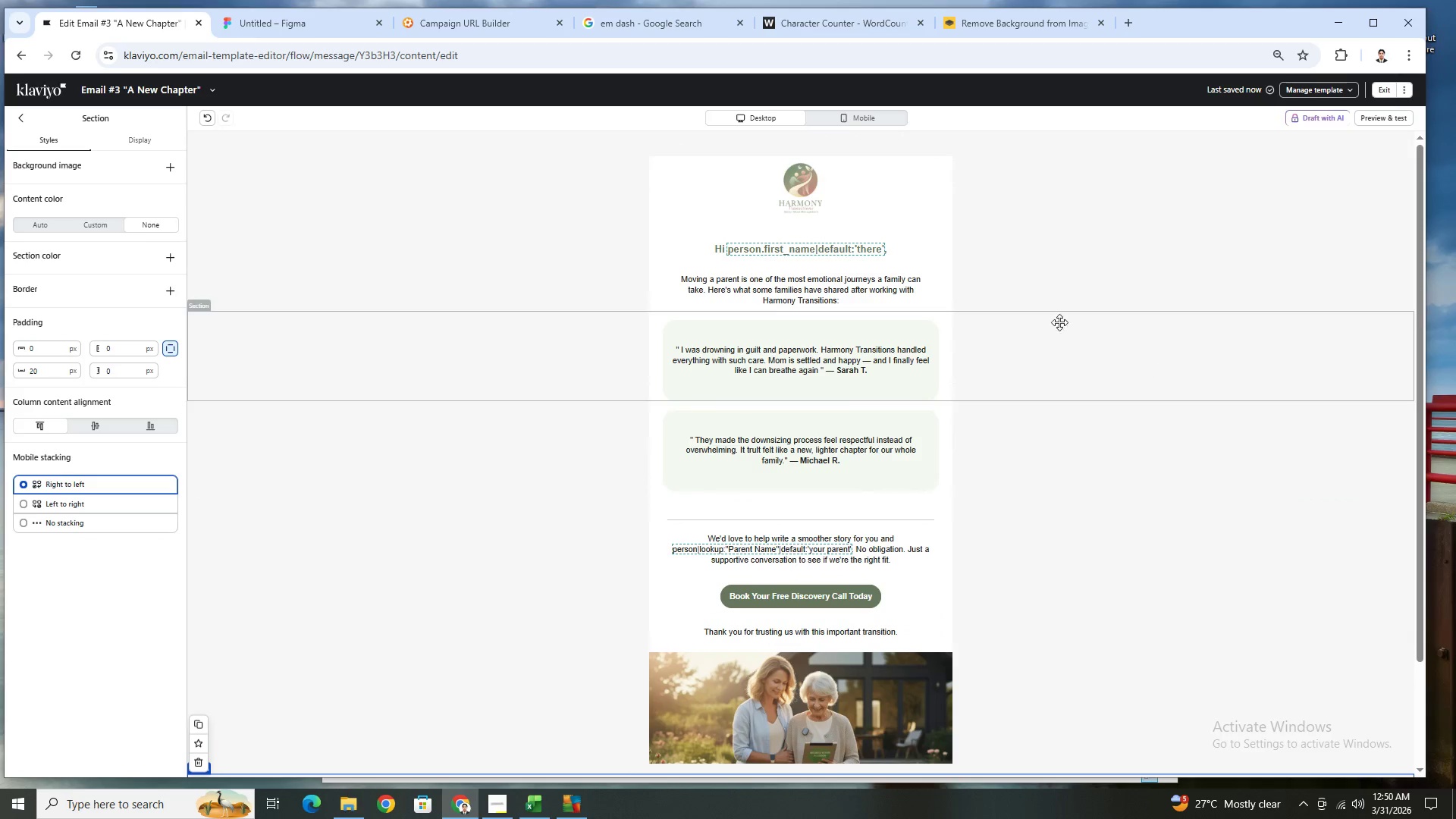 
wait(5.45)
 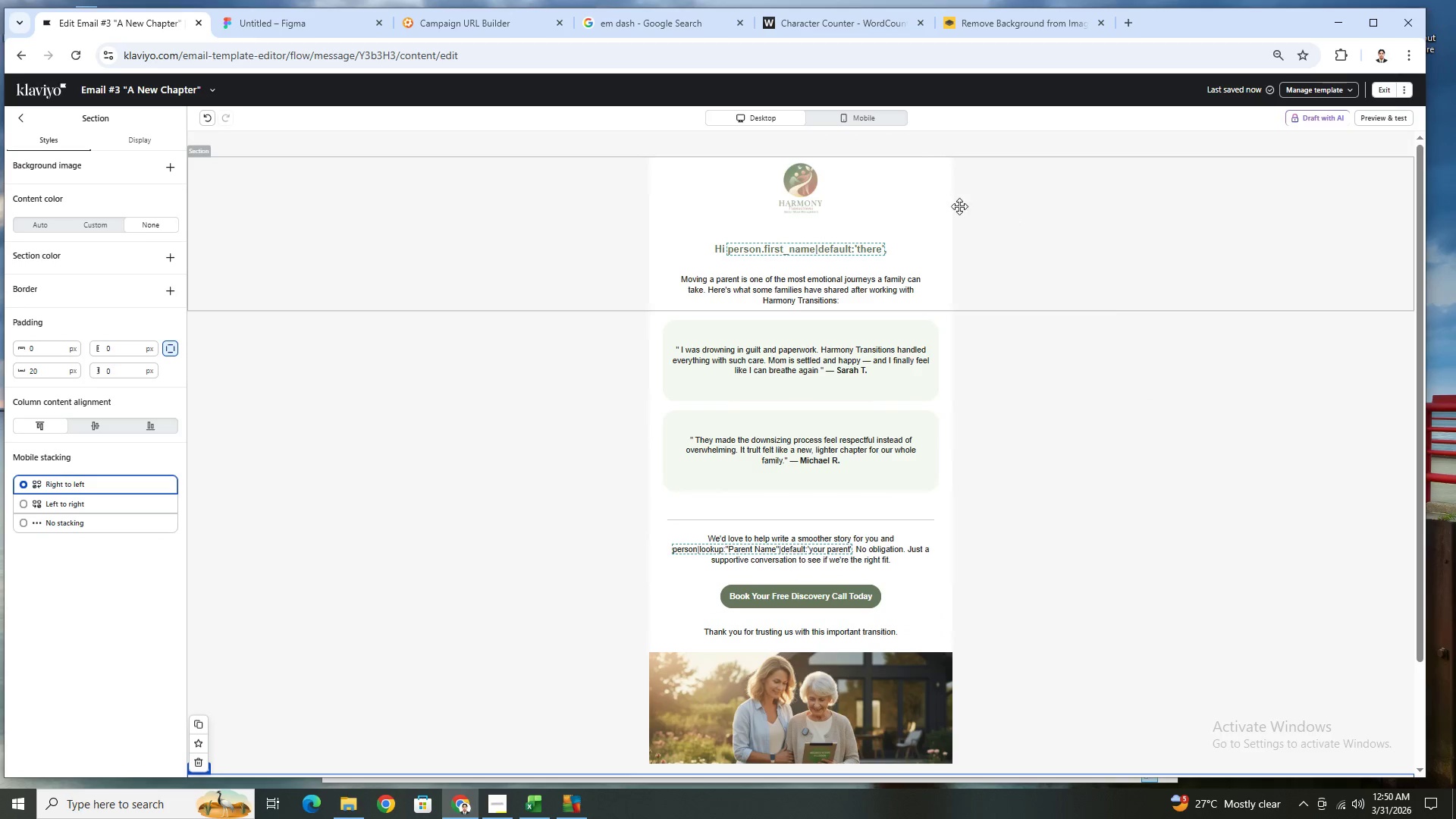 
left_click([906, 254])
 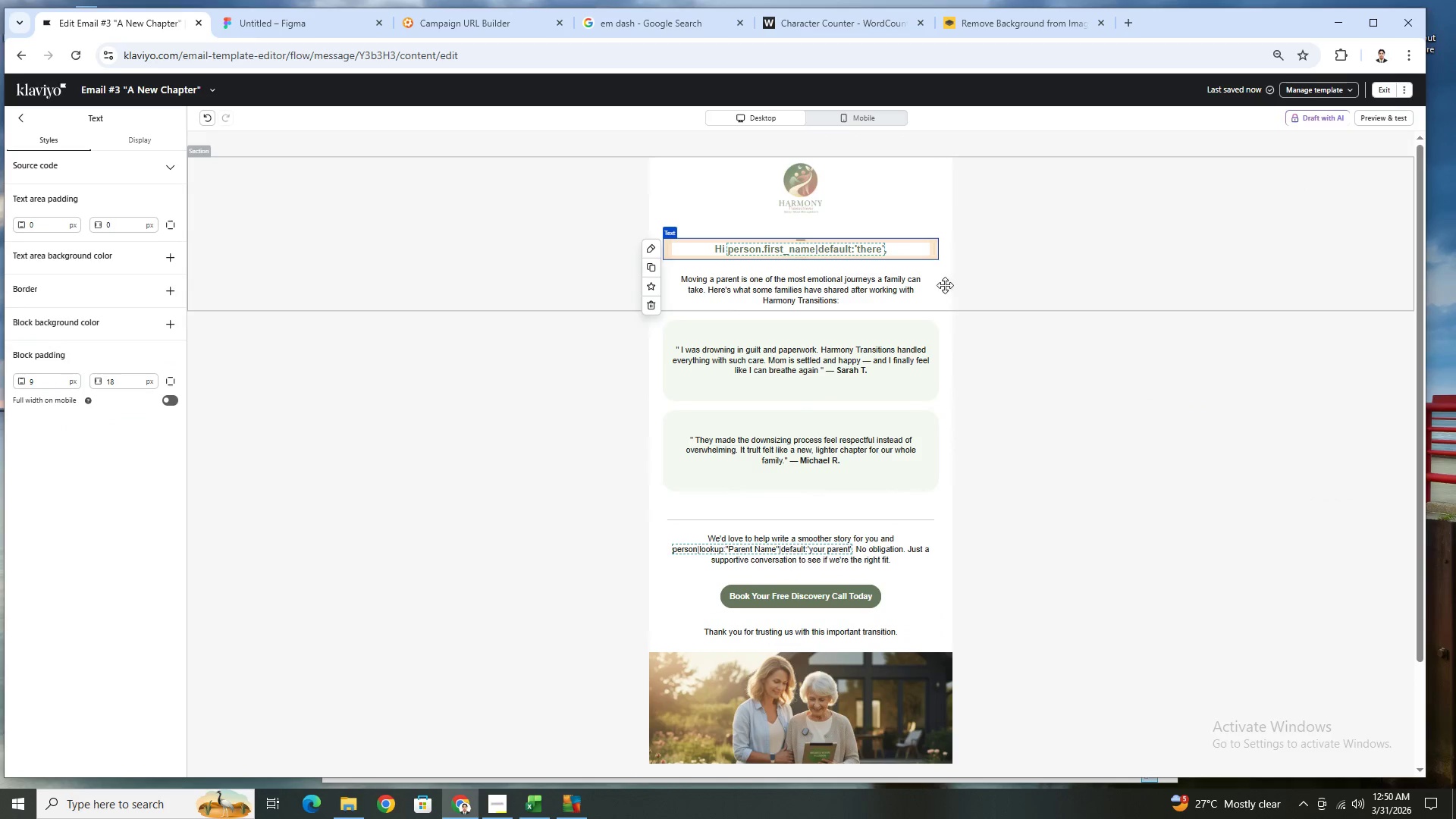 
hold_key(key=ControlLeft, duration=0.34)
scroll: coordinate [897, 292], scroll_direction: up, amount: 2.0
 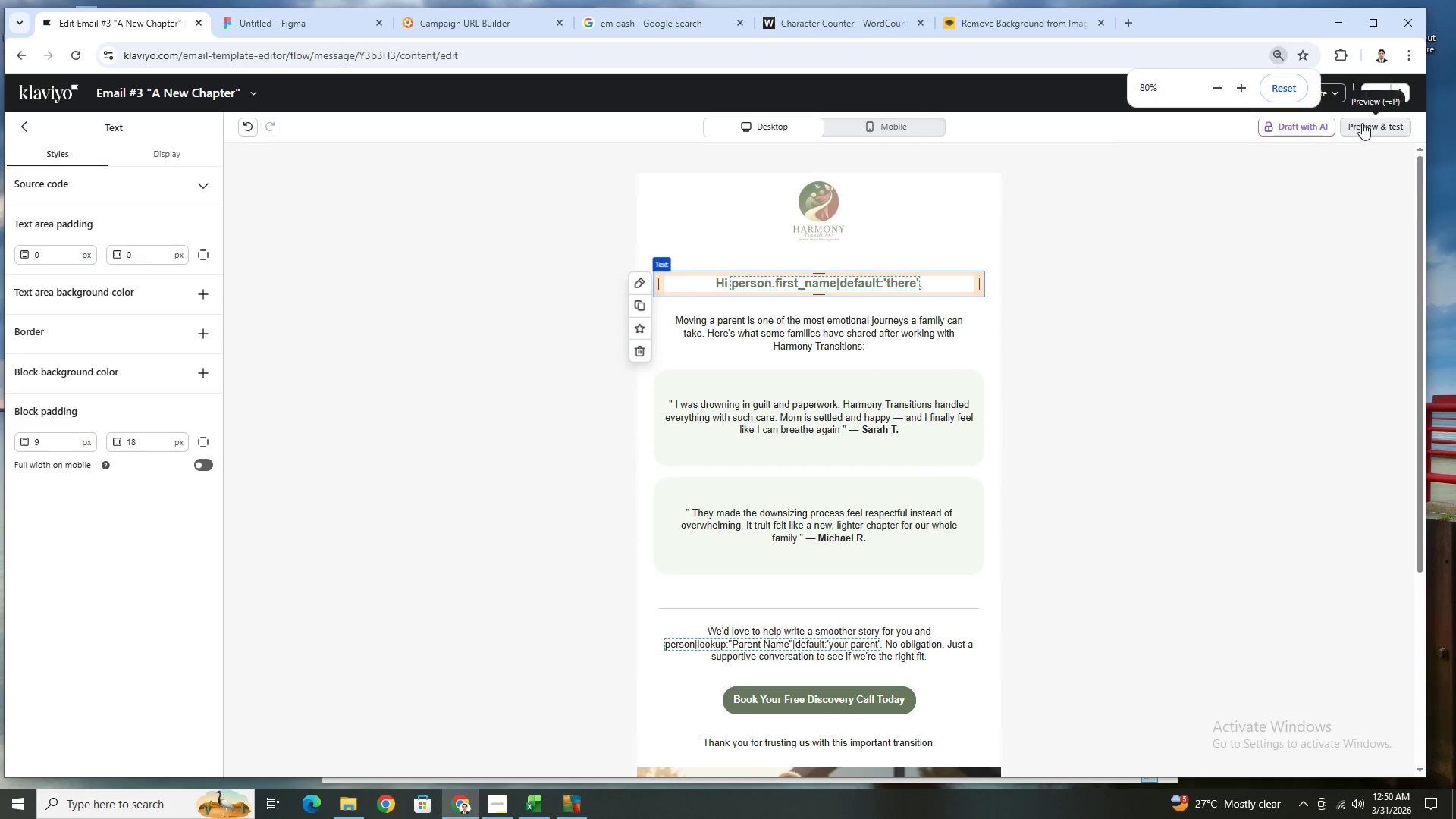 
left_click([1363, 122])
 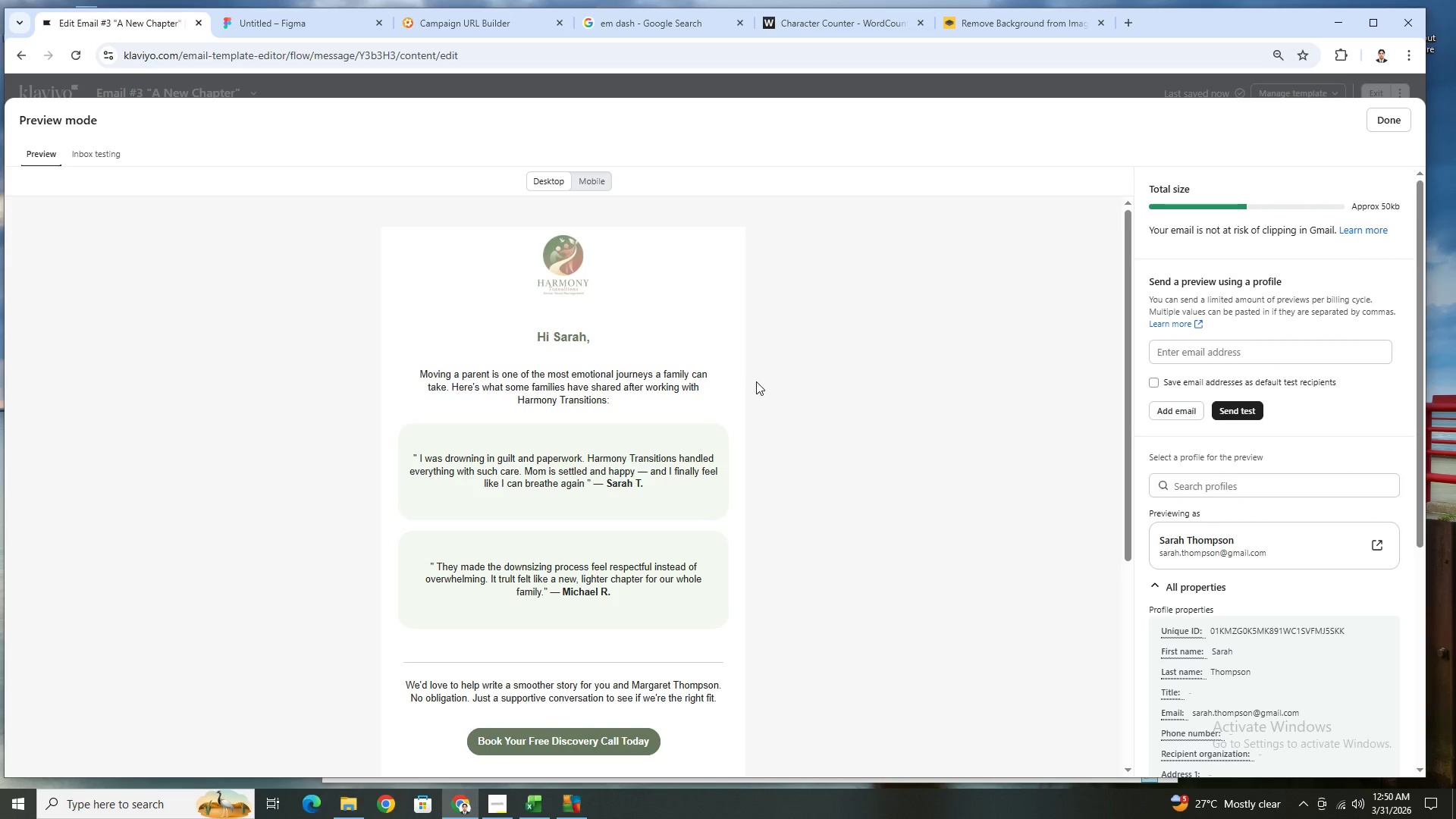 
scroll: coordinate [757, 381], scroll_direction: down, amount: 6.0
 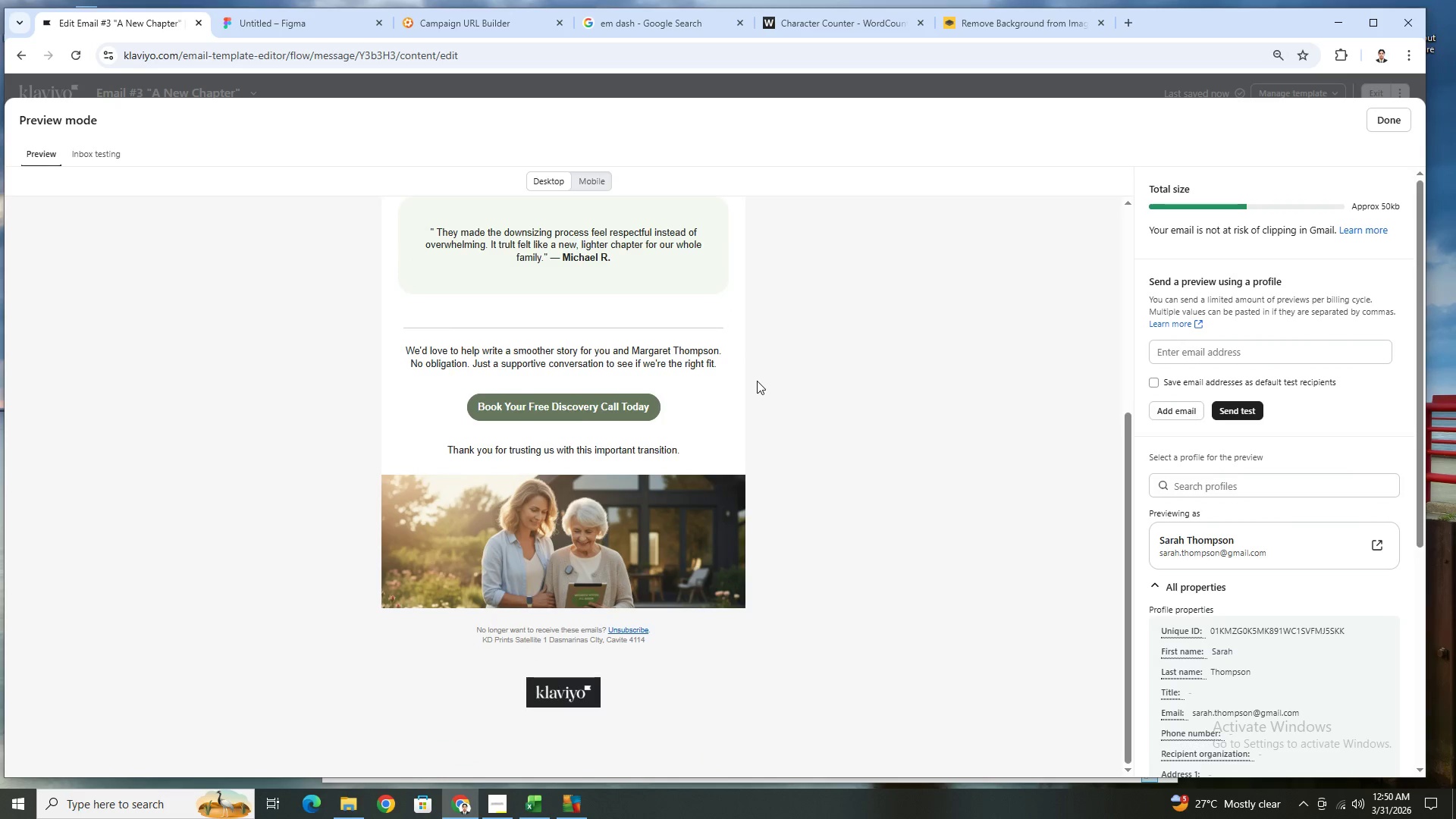 
scroll: coordinate [757, 381], scroll_direction: up, amount: 2.0
 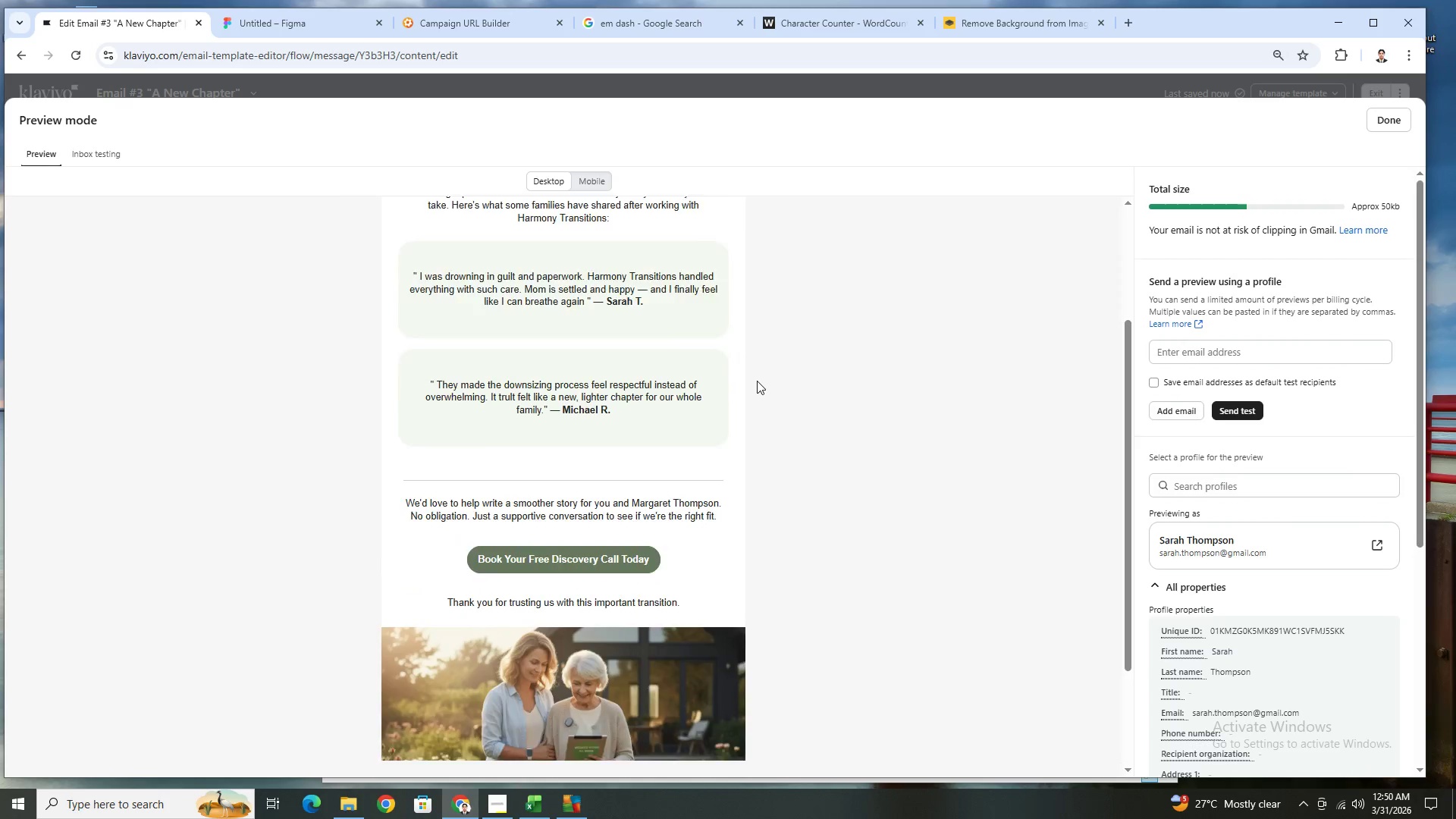 
scroll: coordinate [757, 381], scroll_direction: none, amount: 0.0
 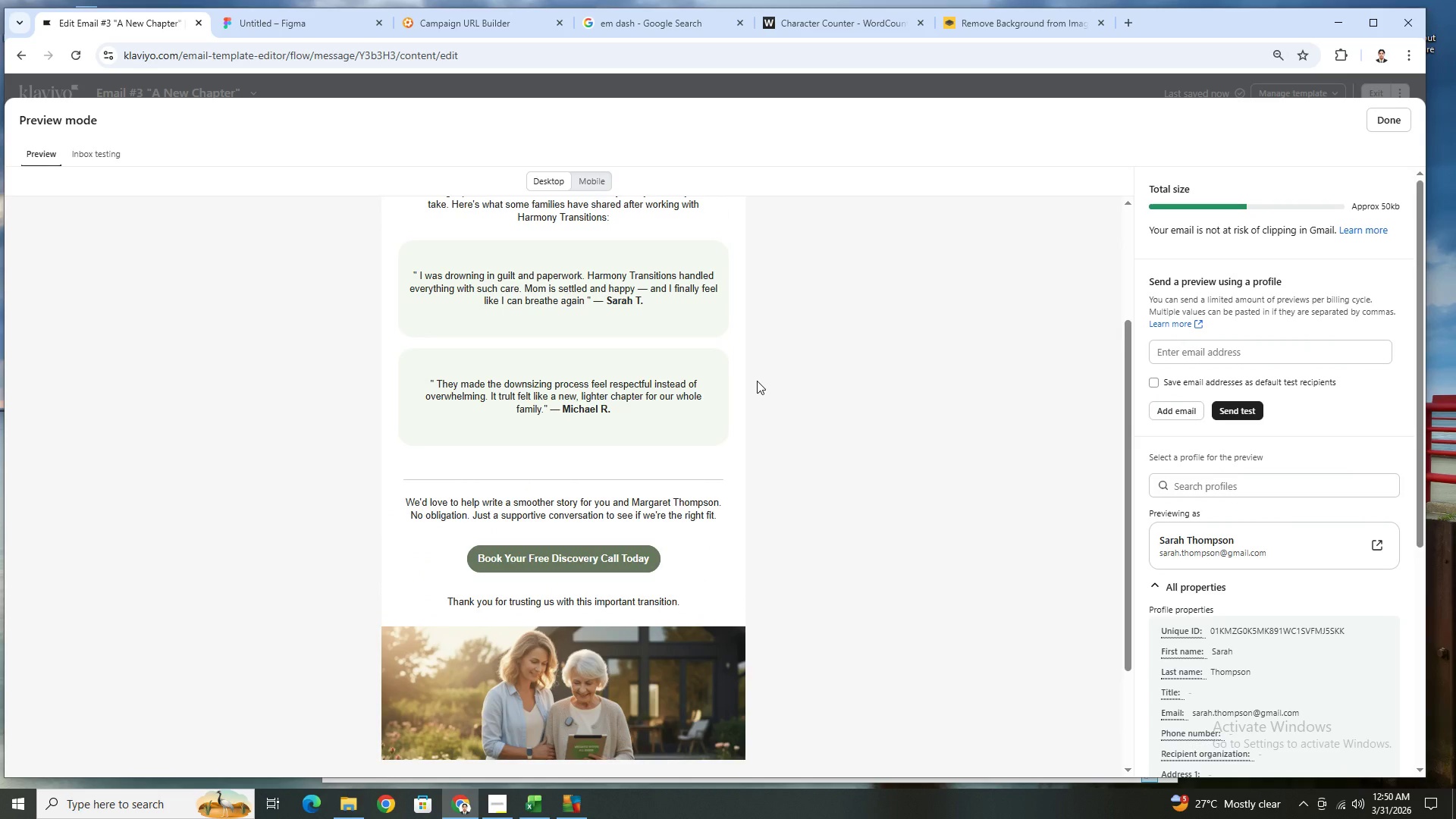 
scroll: coordinate [757, 381], scroll_direction: up, amount: 2.0
 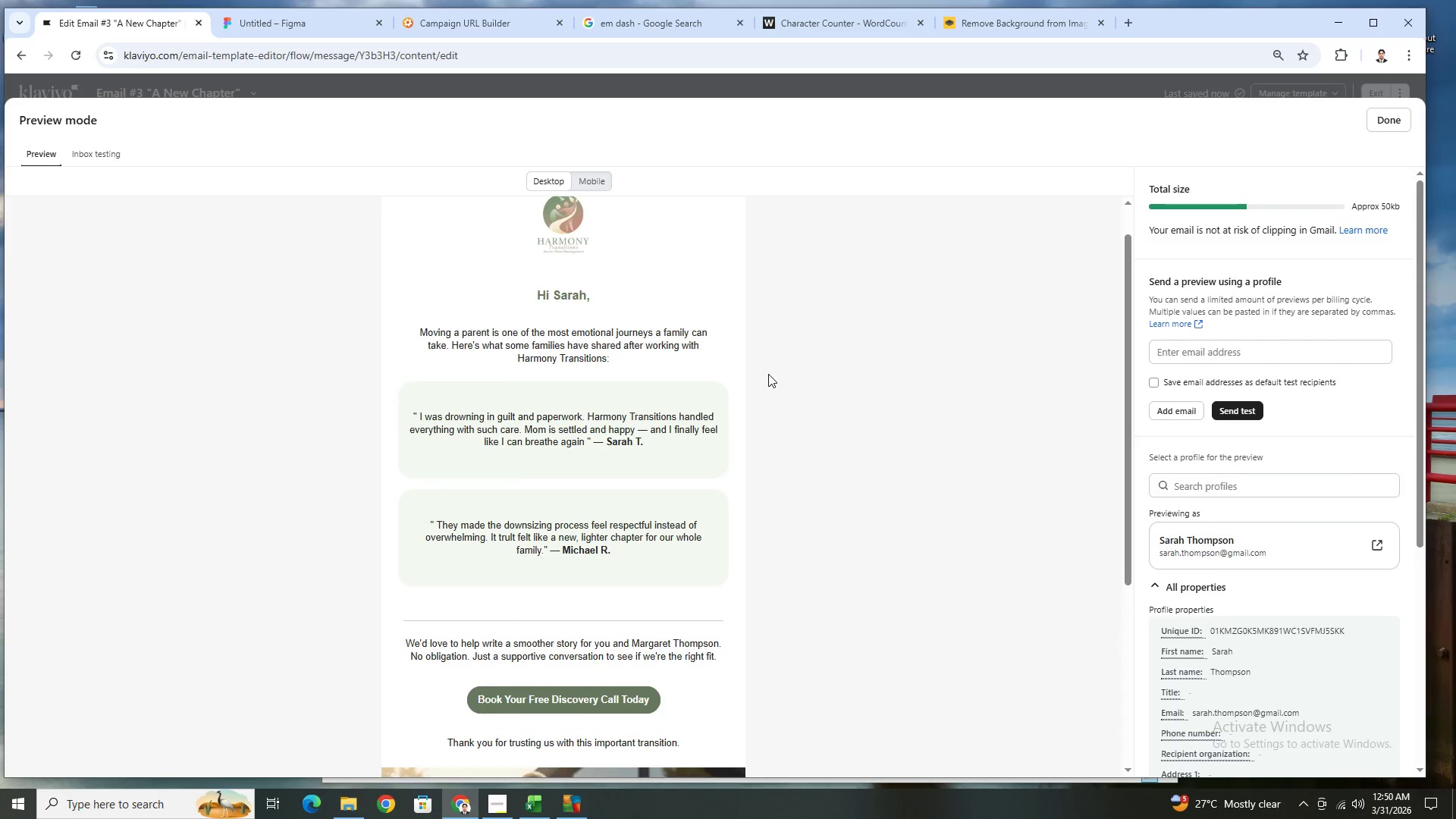 
scroll: coordinate [769, 374], scroll_direction: down, amount: 4.0
 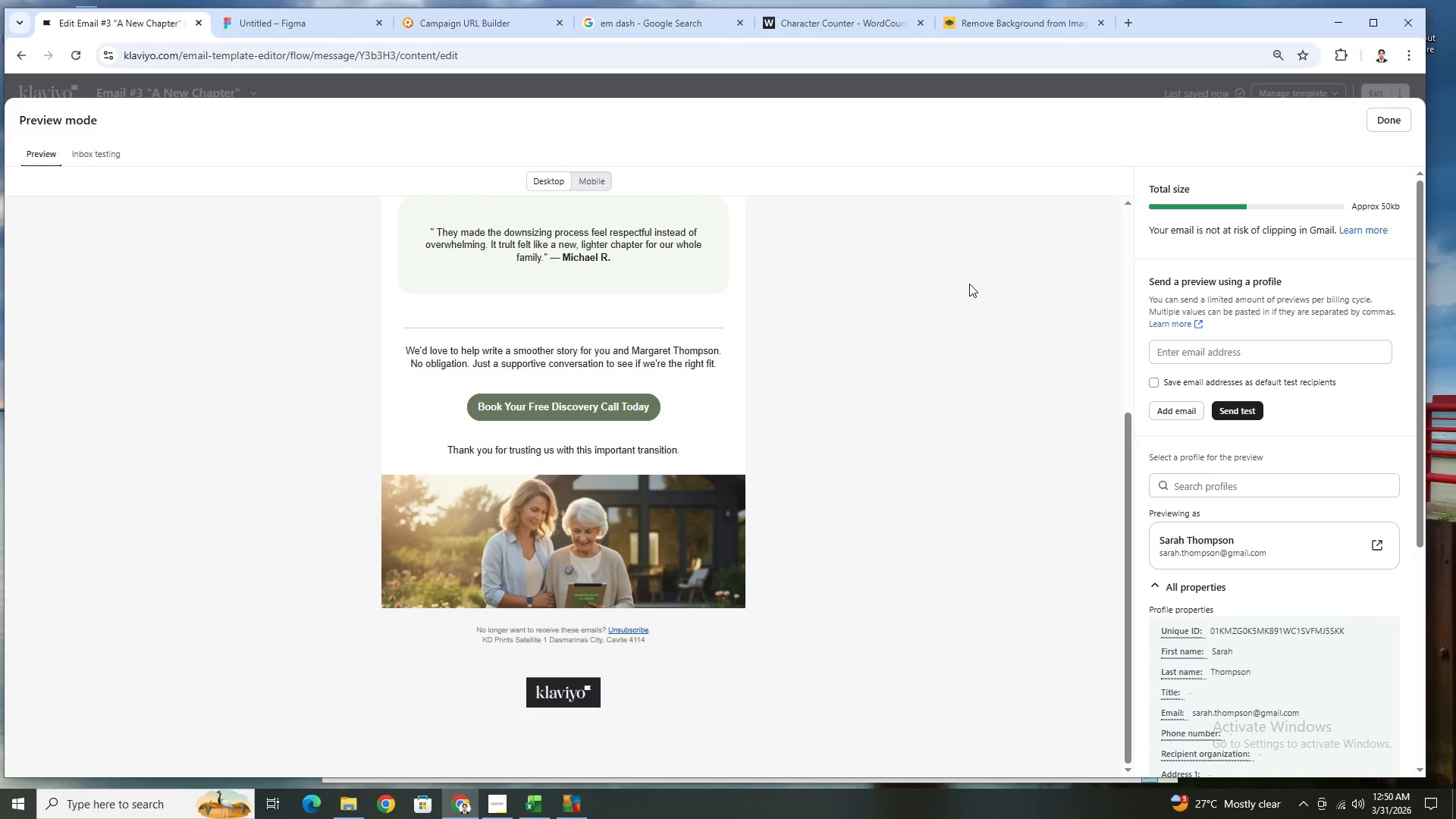 
scroll: coordinate [968, 284], scroll_direction: up, amount: 2.0
 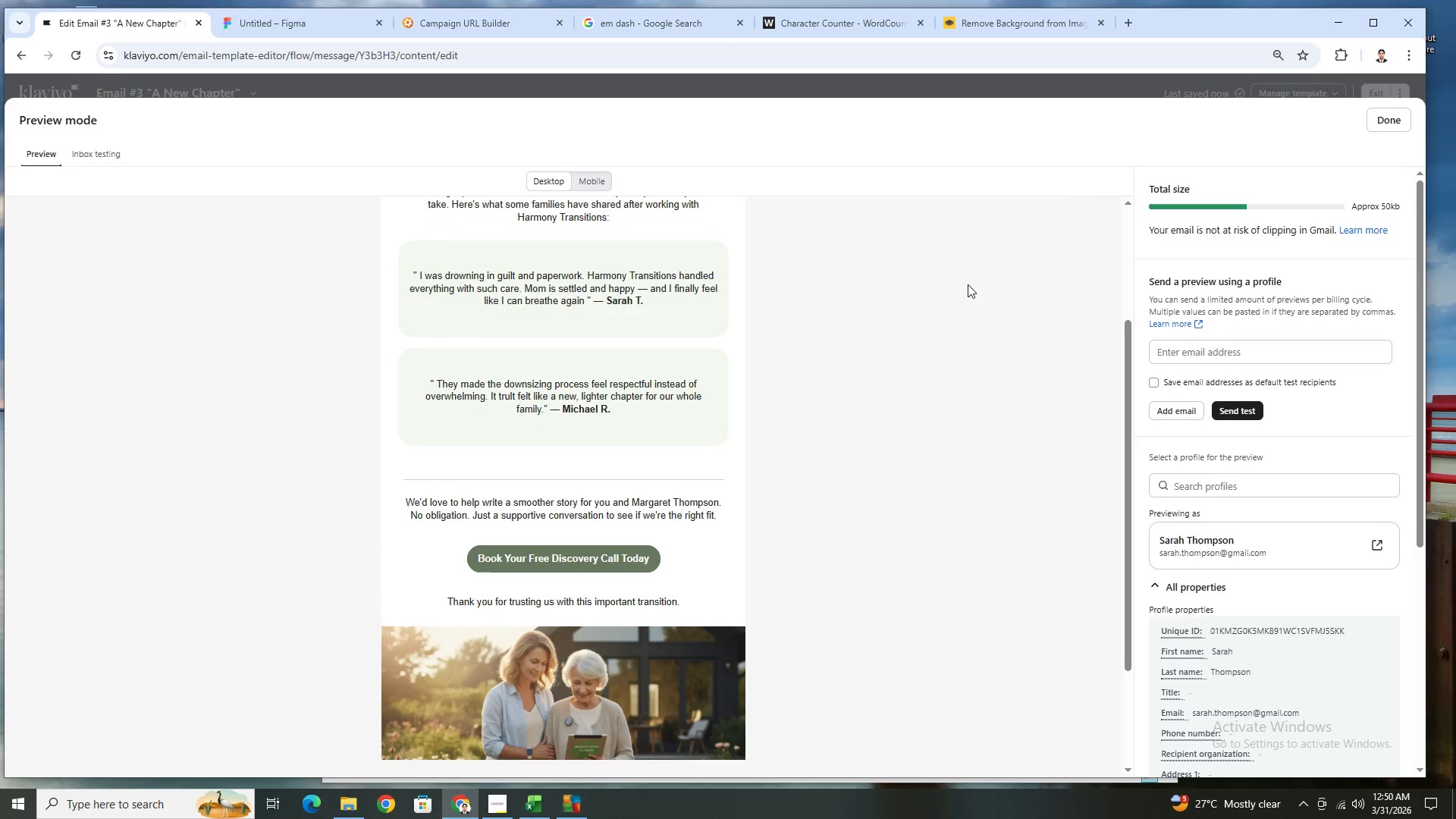 
scroll: coordinate [968, 284], scroll_direction: down, amount: 2.0
 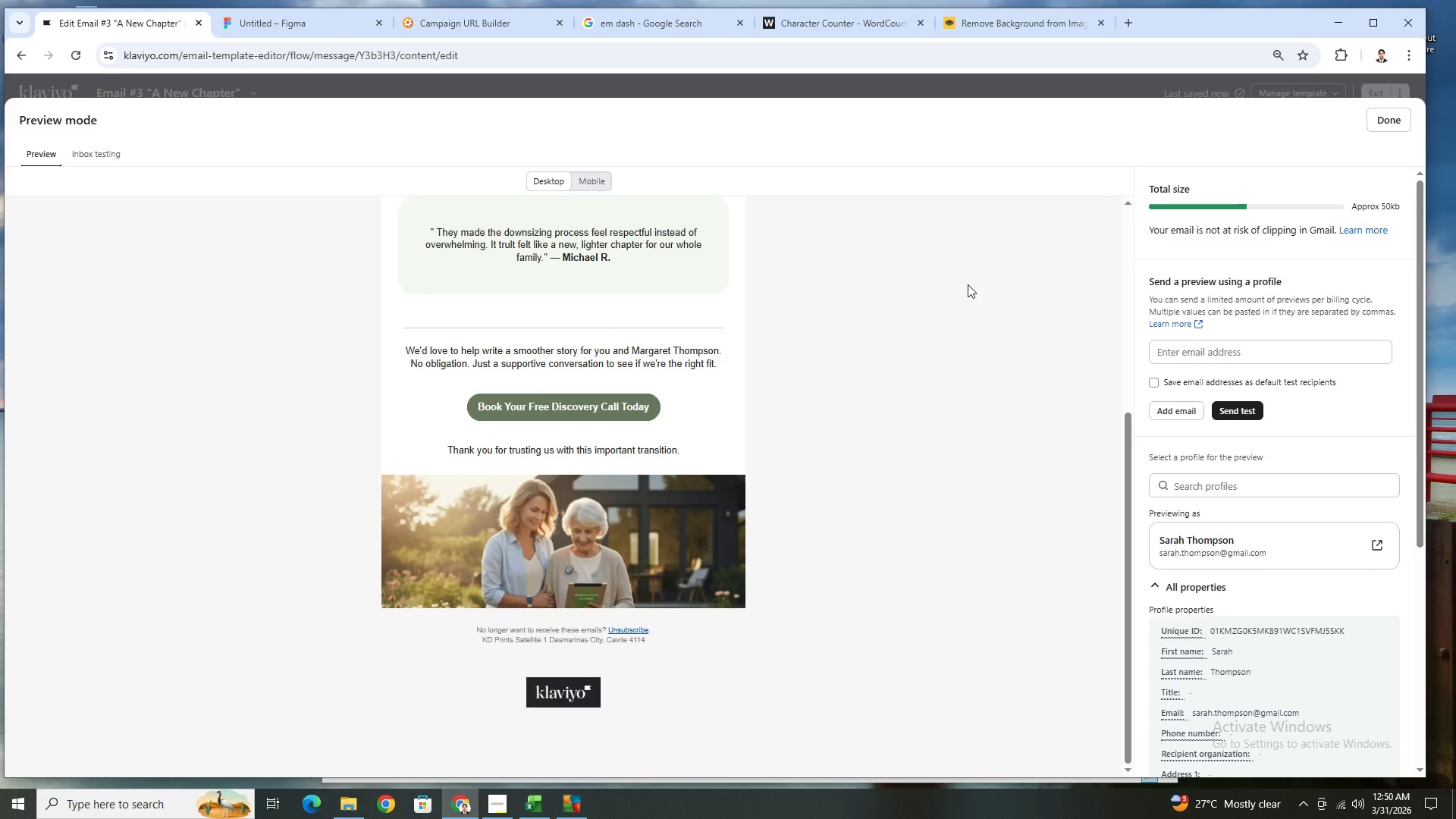 
scroll: coordinate [968, 284], scroll_direction: up, amount: 3.0
 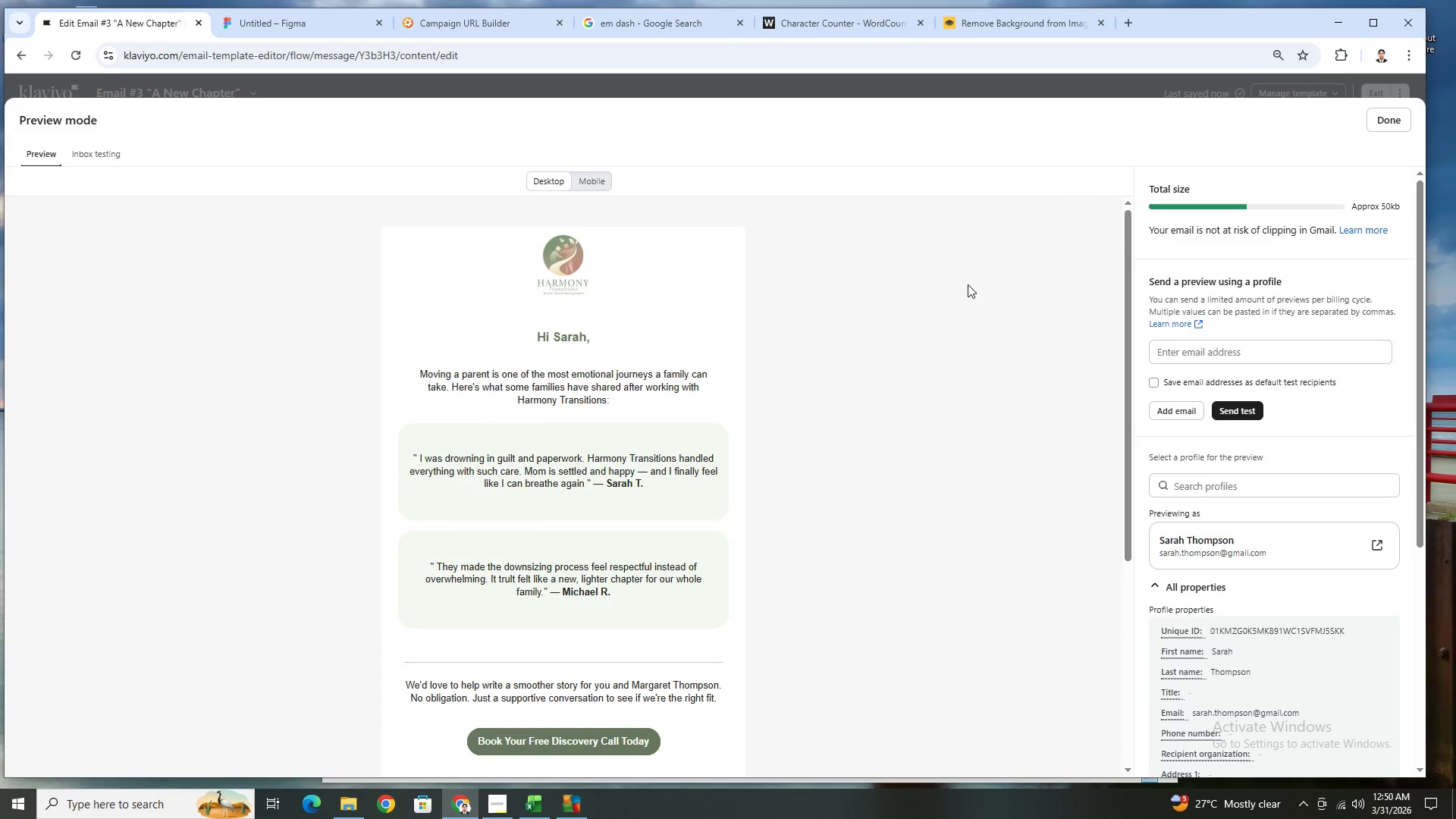 
scroll: coordinate [968, 284], scroll_direction: down, amount: 3.0
 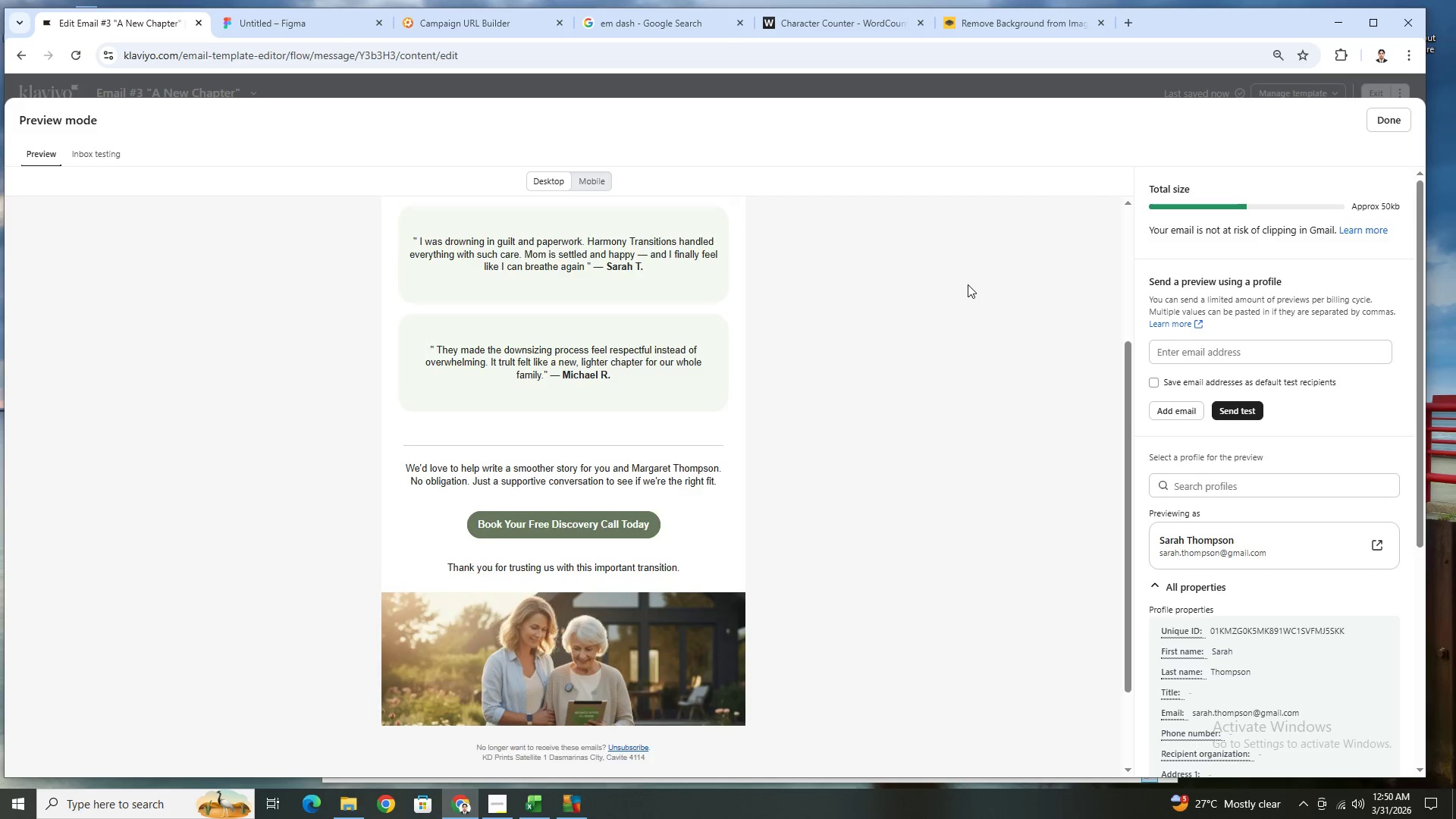 
scroll: coordinate [968, 284], scroll_direction: up, amount: 3.0
 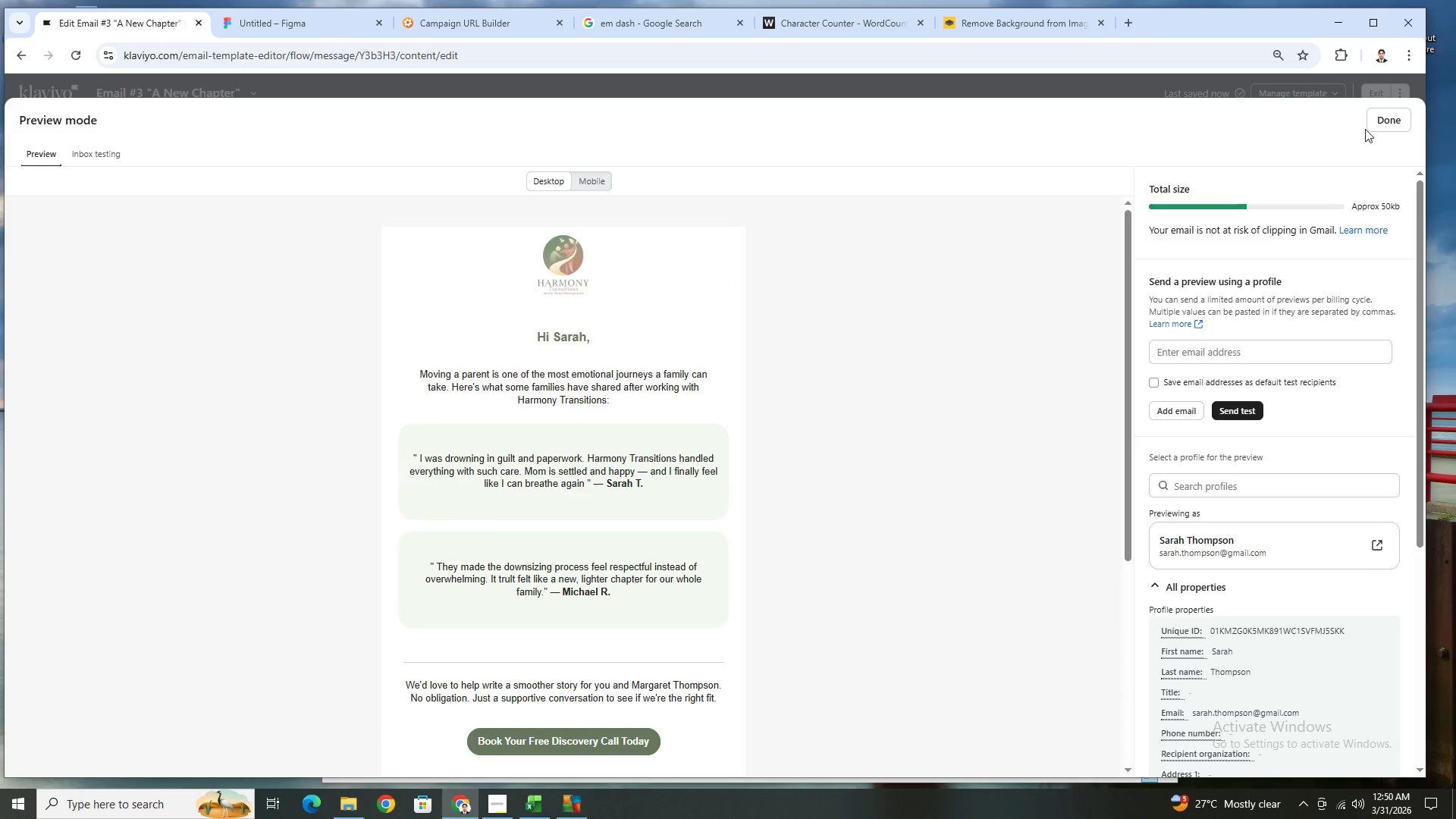 
left_click([1377, 126])
 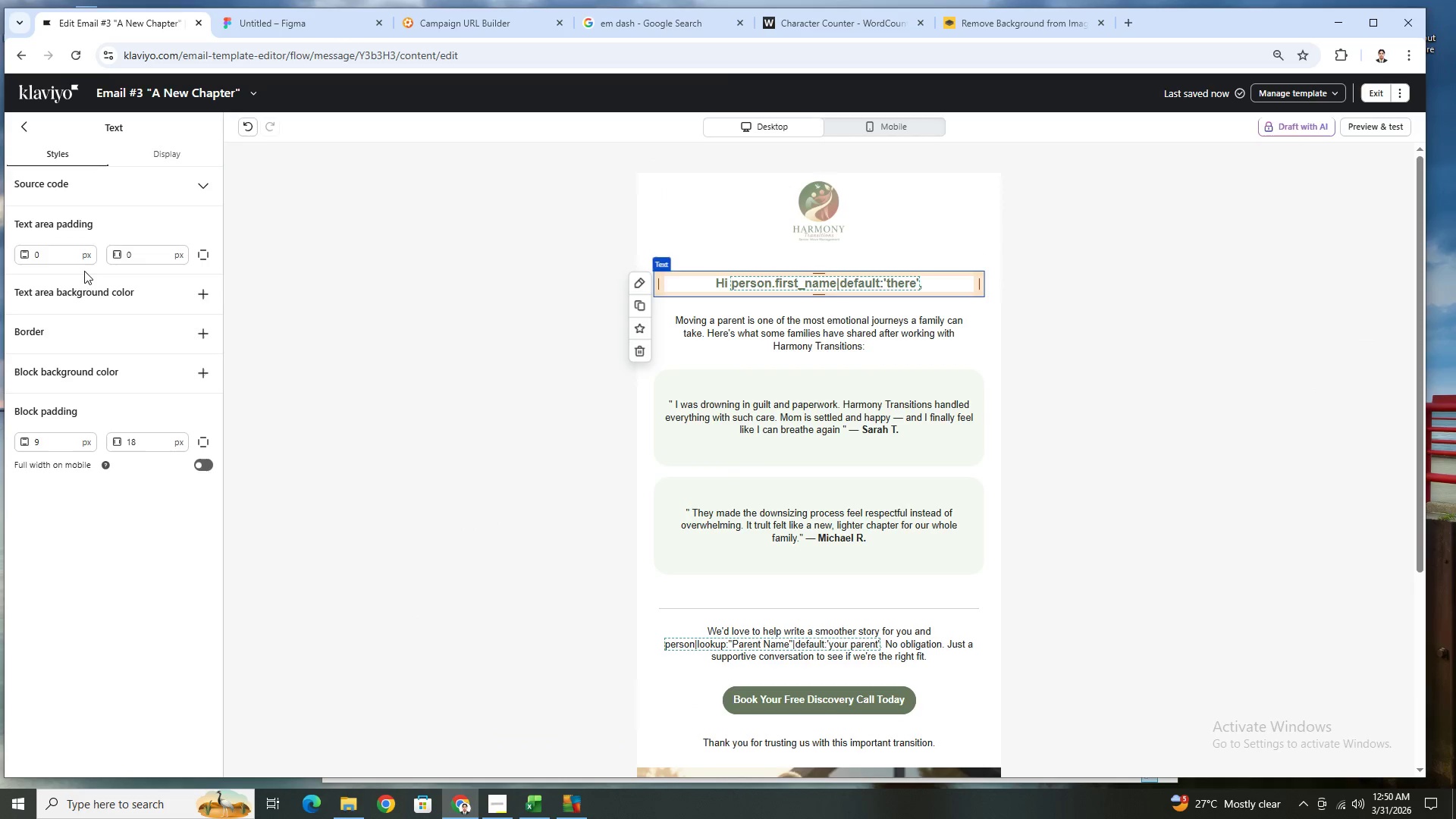 
left_click([26, 126])
 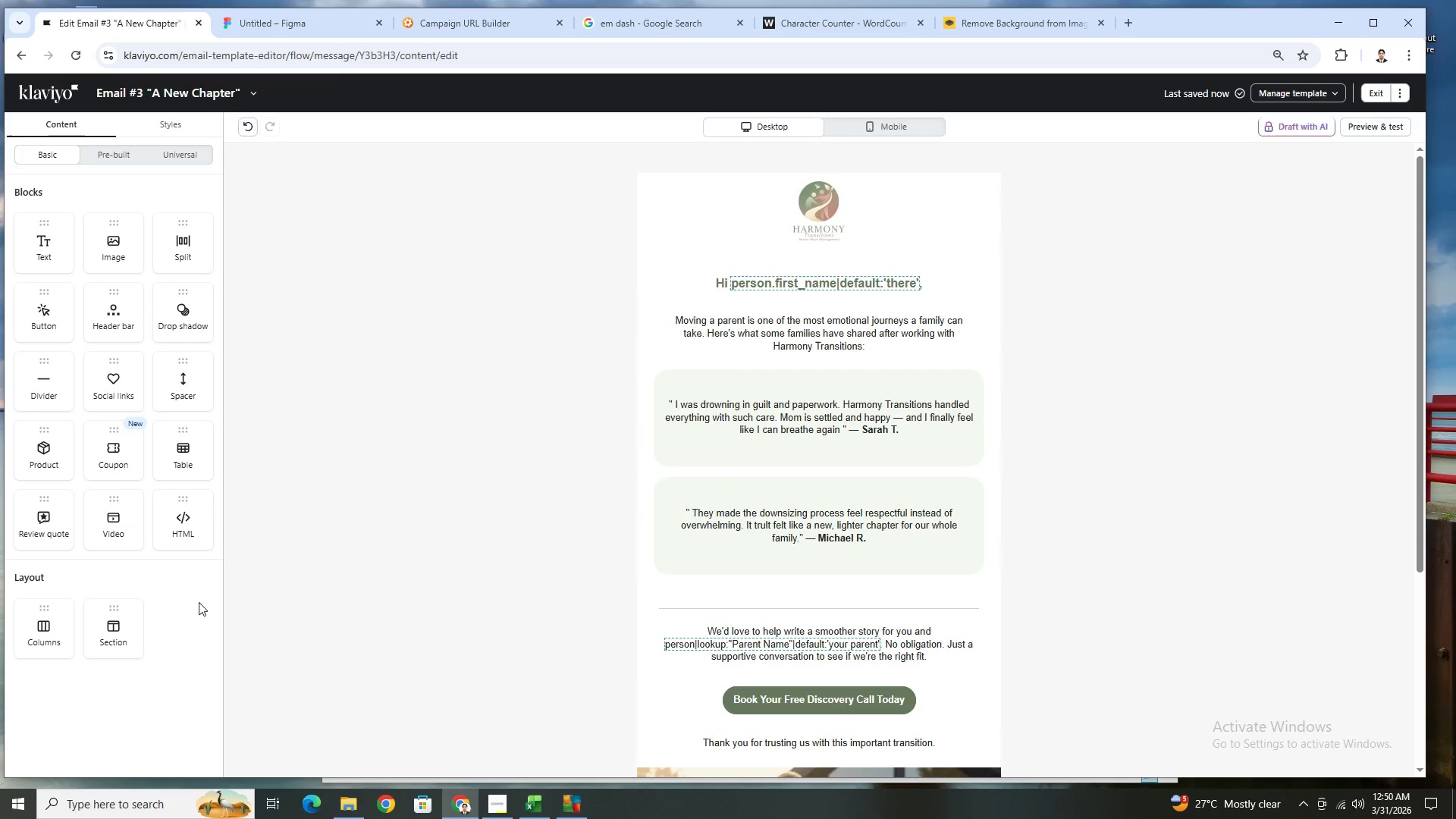 
scroll: coordinate [615, 511], scroll_direction: up, amount: 1.0
 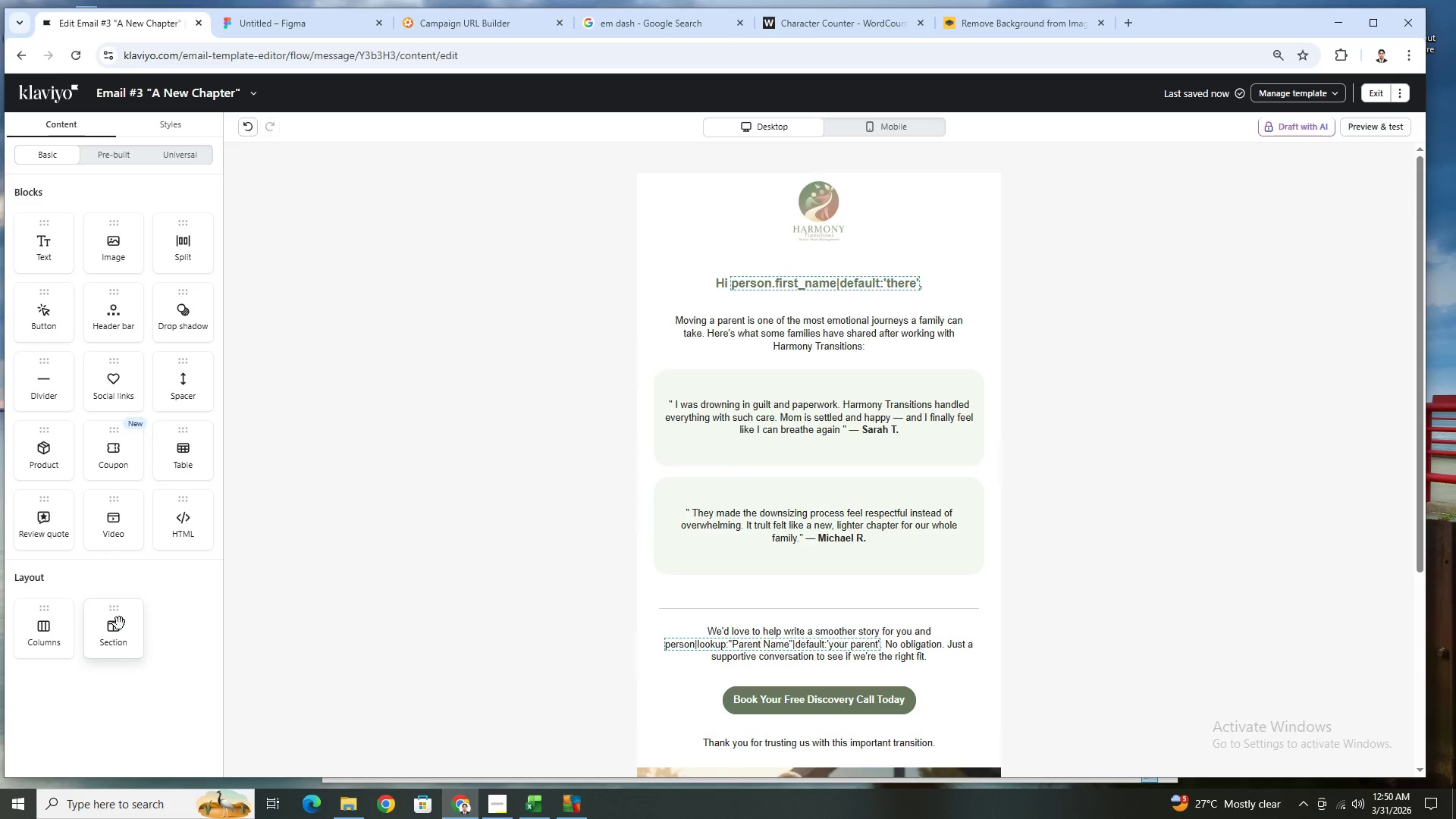 
left_click_drag(start_coordinate=[120, 623], to_coordinate=[580, 188])
 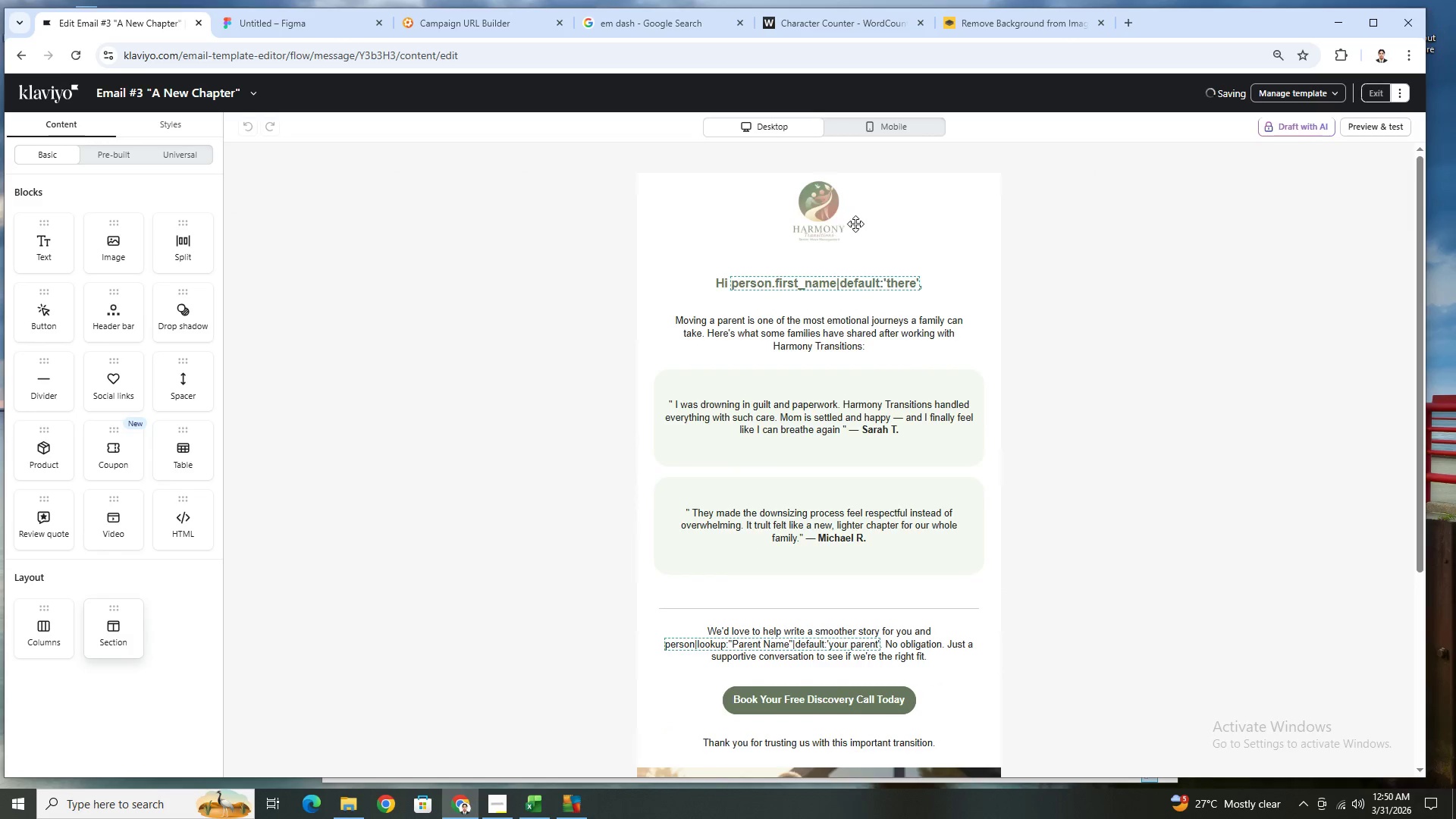 
scroll: coordinate [857, 222], scroll_direction: up, amount: 2.0
 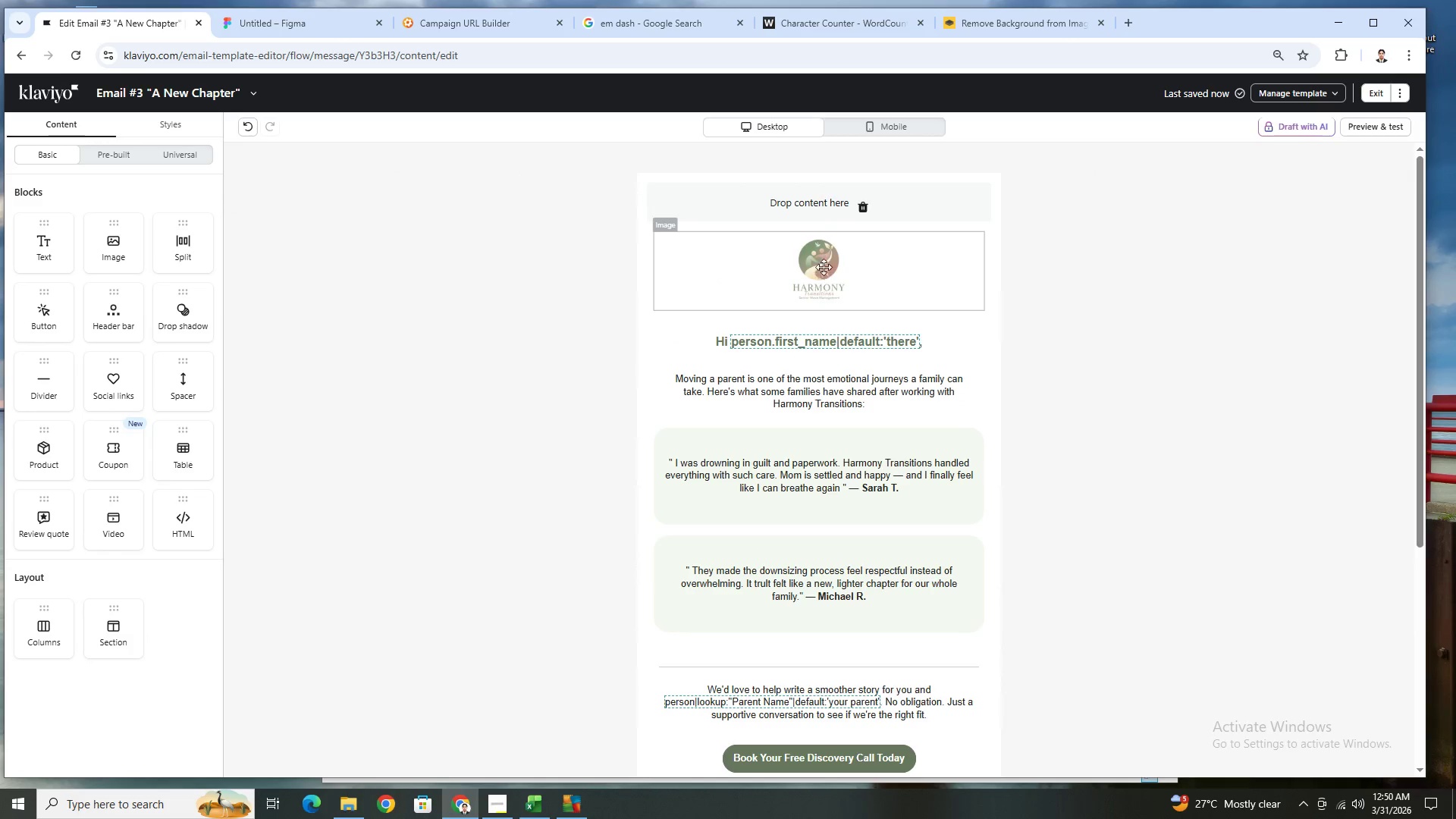 
left_click_drag(start_coordinate=[823, 268], to_coordinate=[824, 212])
 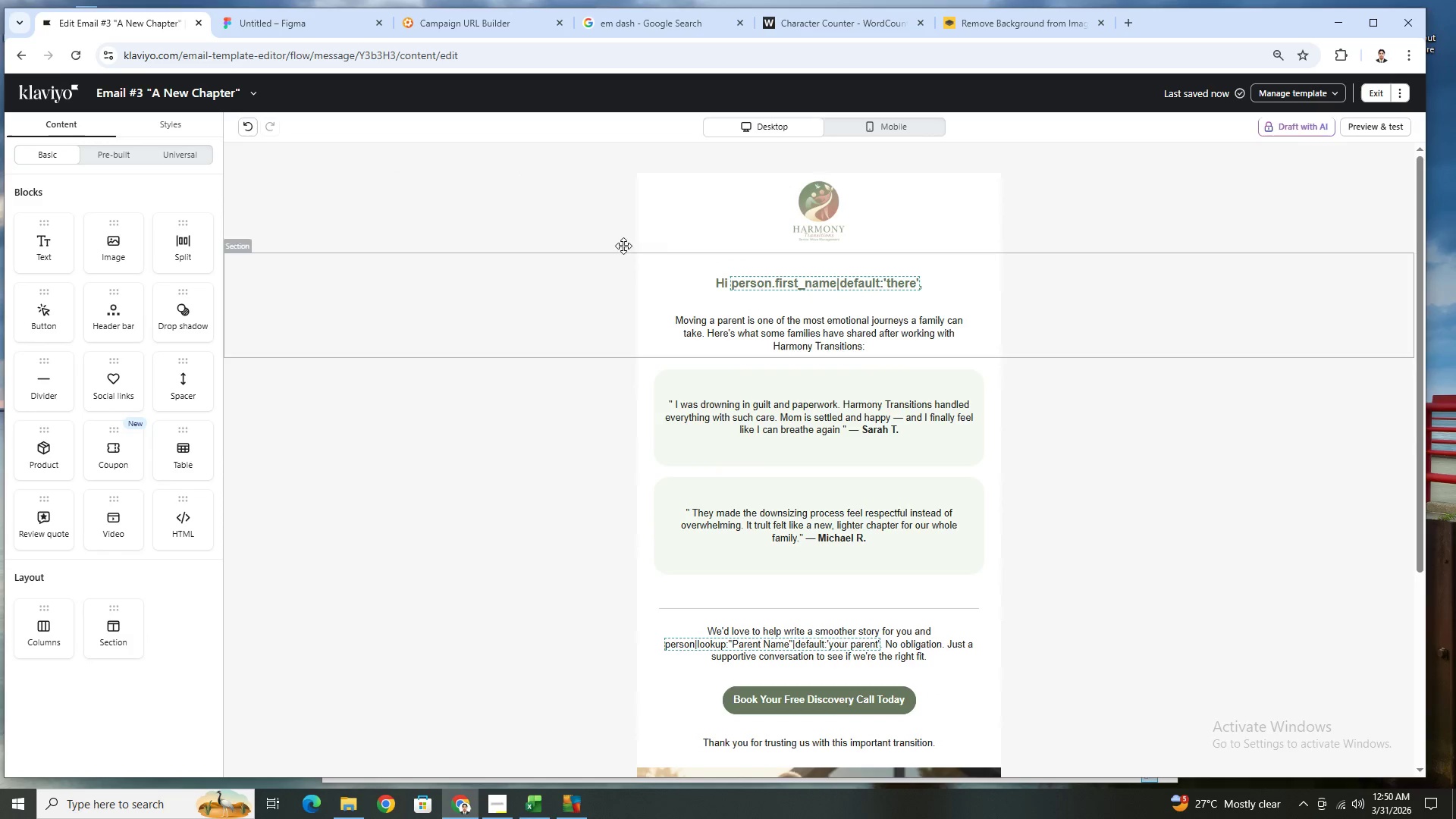 
left_click([684, 209])
 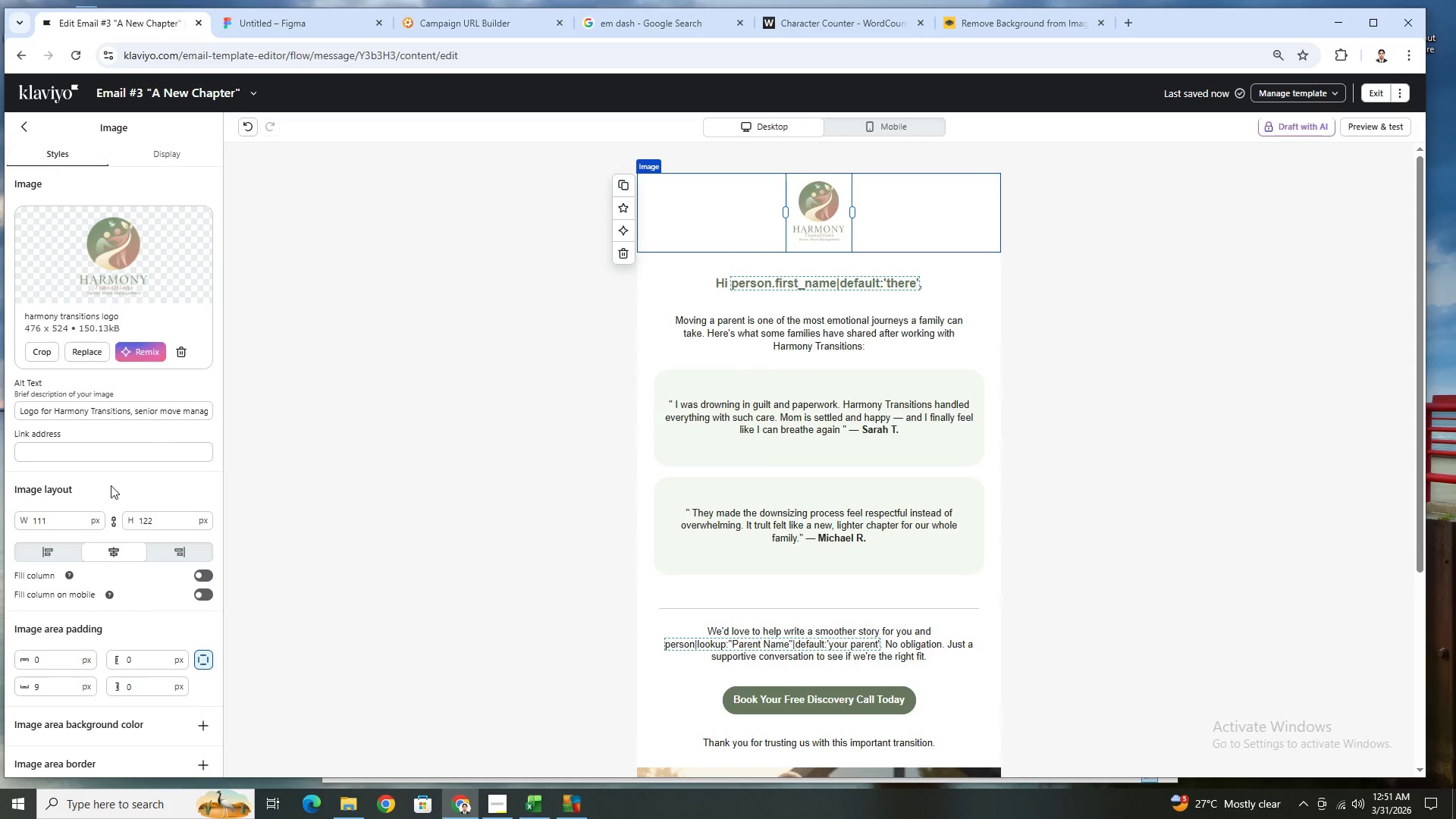 
left_click([562, 179])
 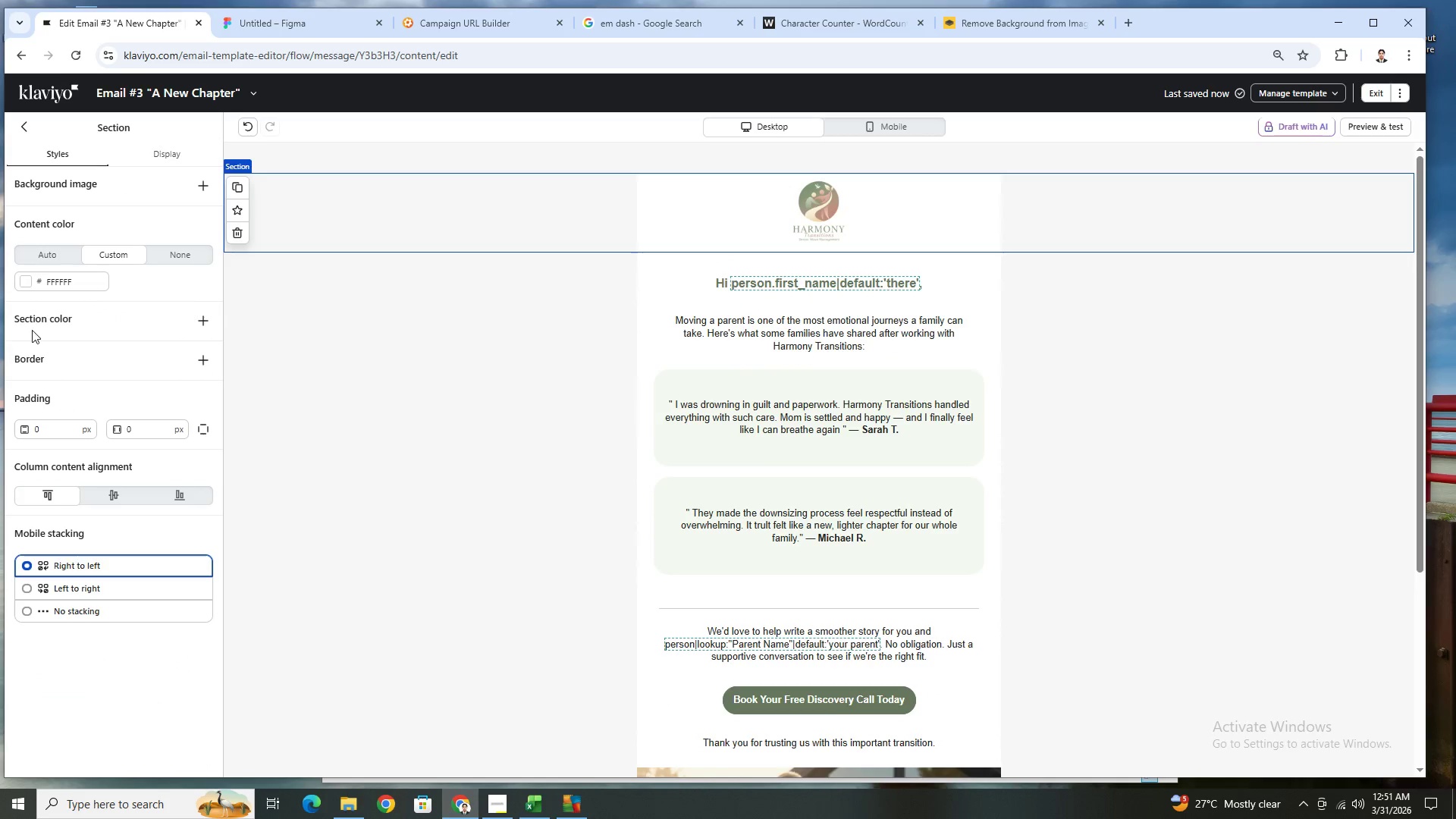 
left_click([24, 279])
 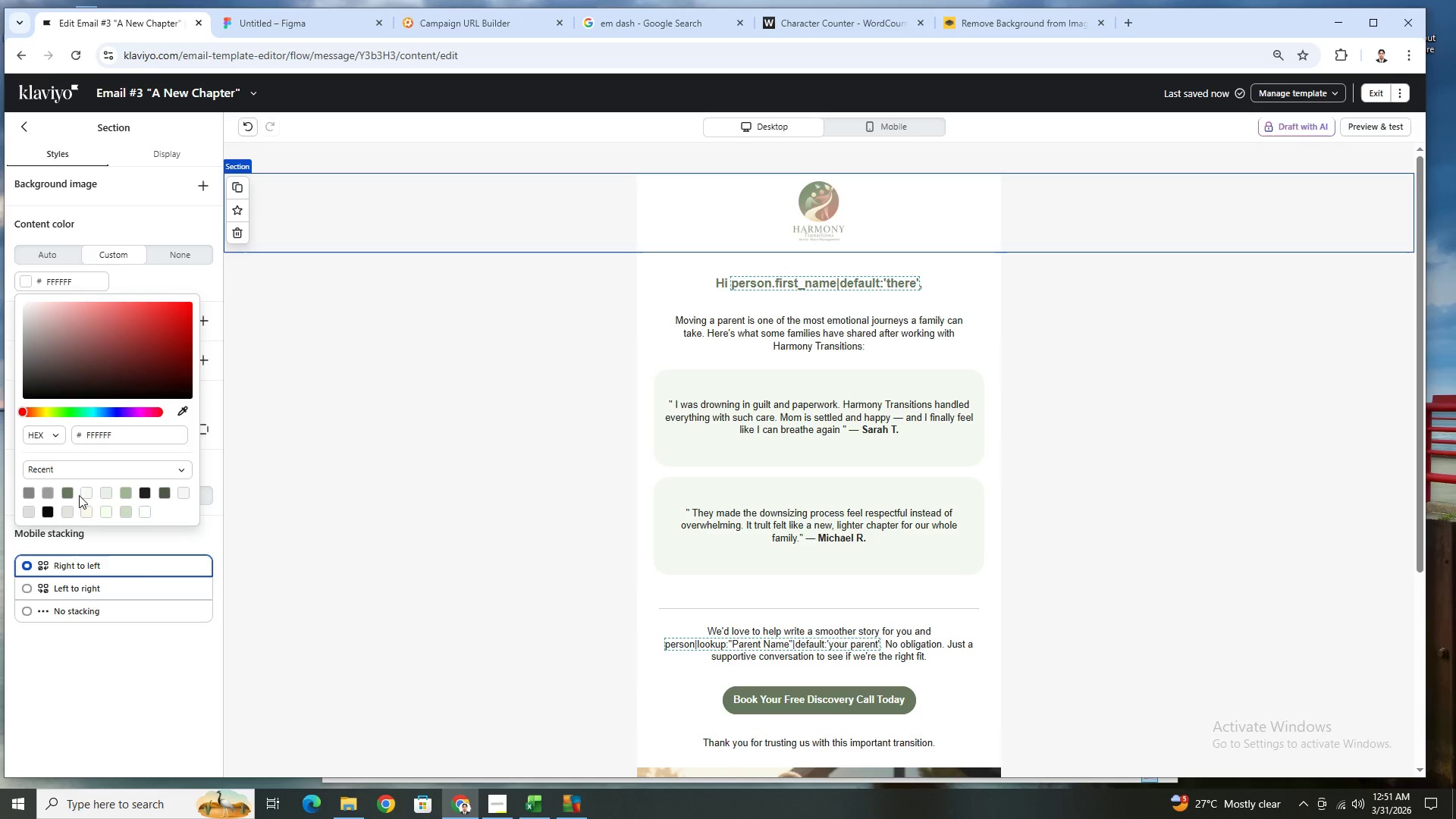 
left_click([71, 493])
 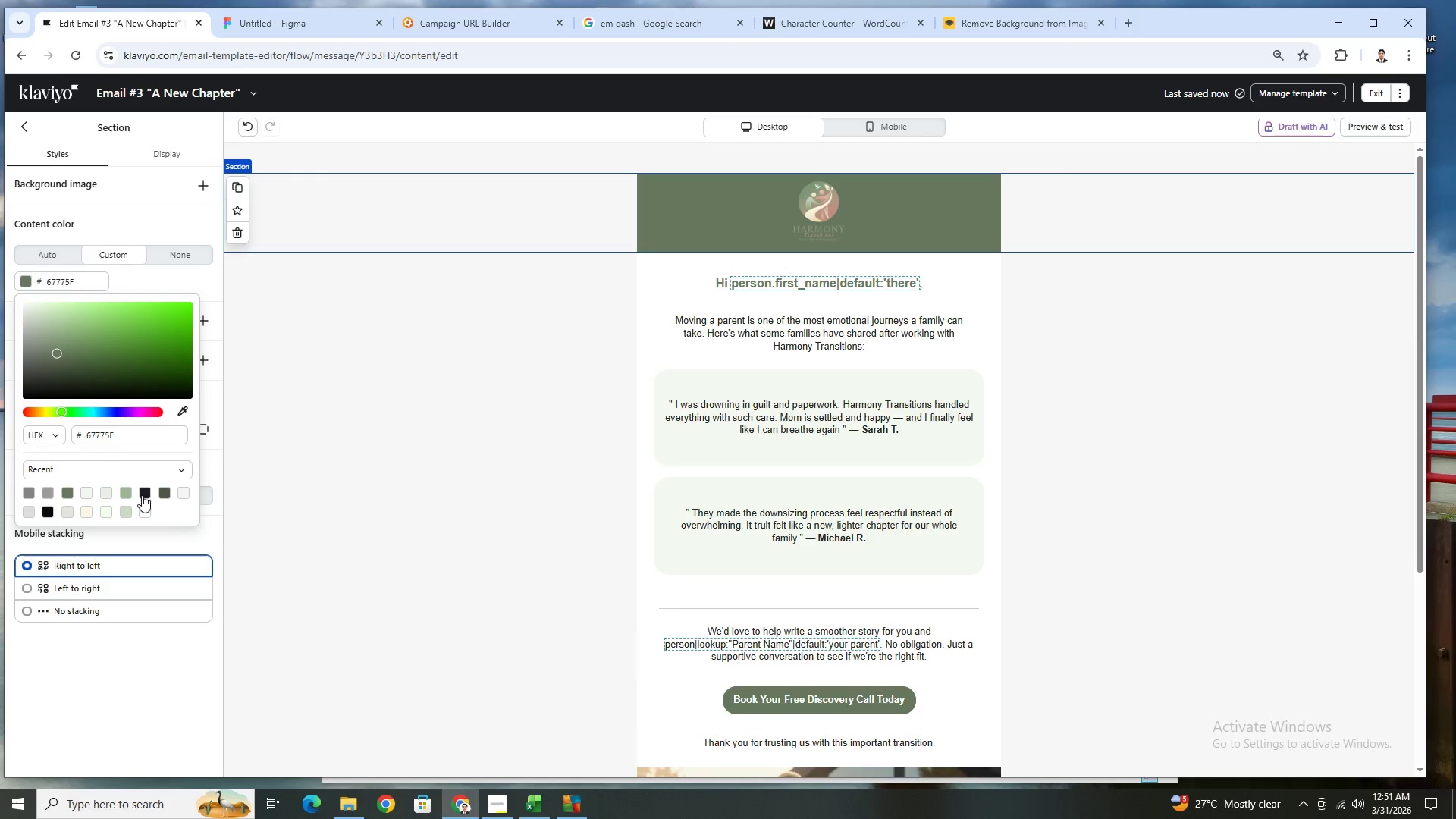 
left_click([162, 493])
 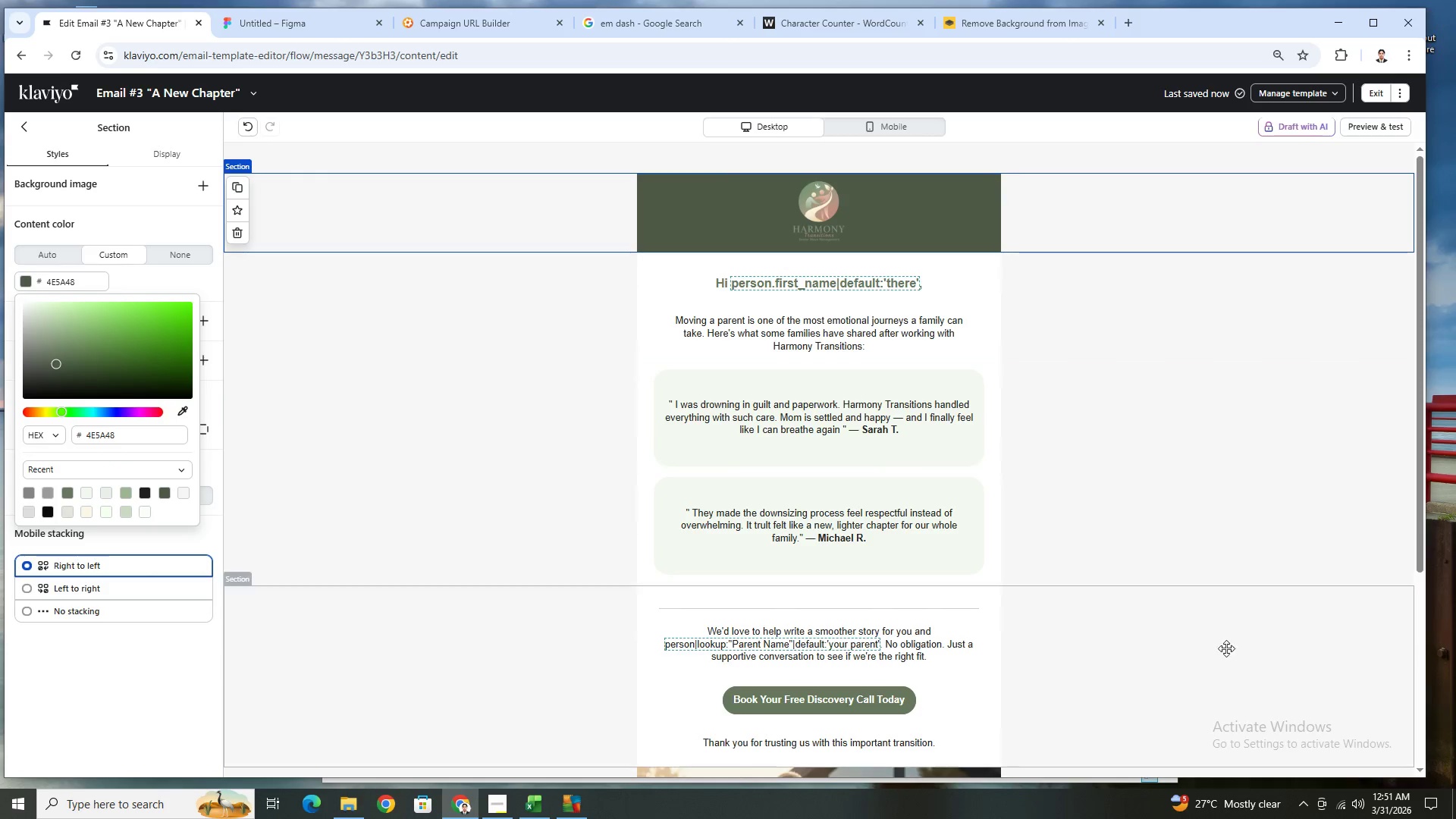 
left_click([1196, 626])
 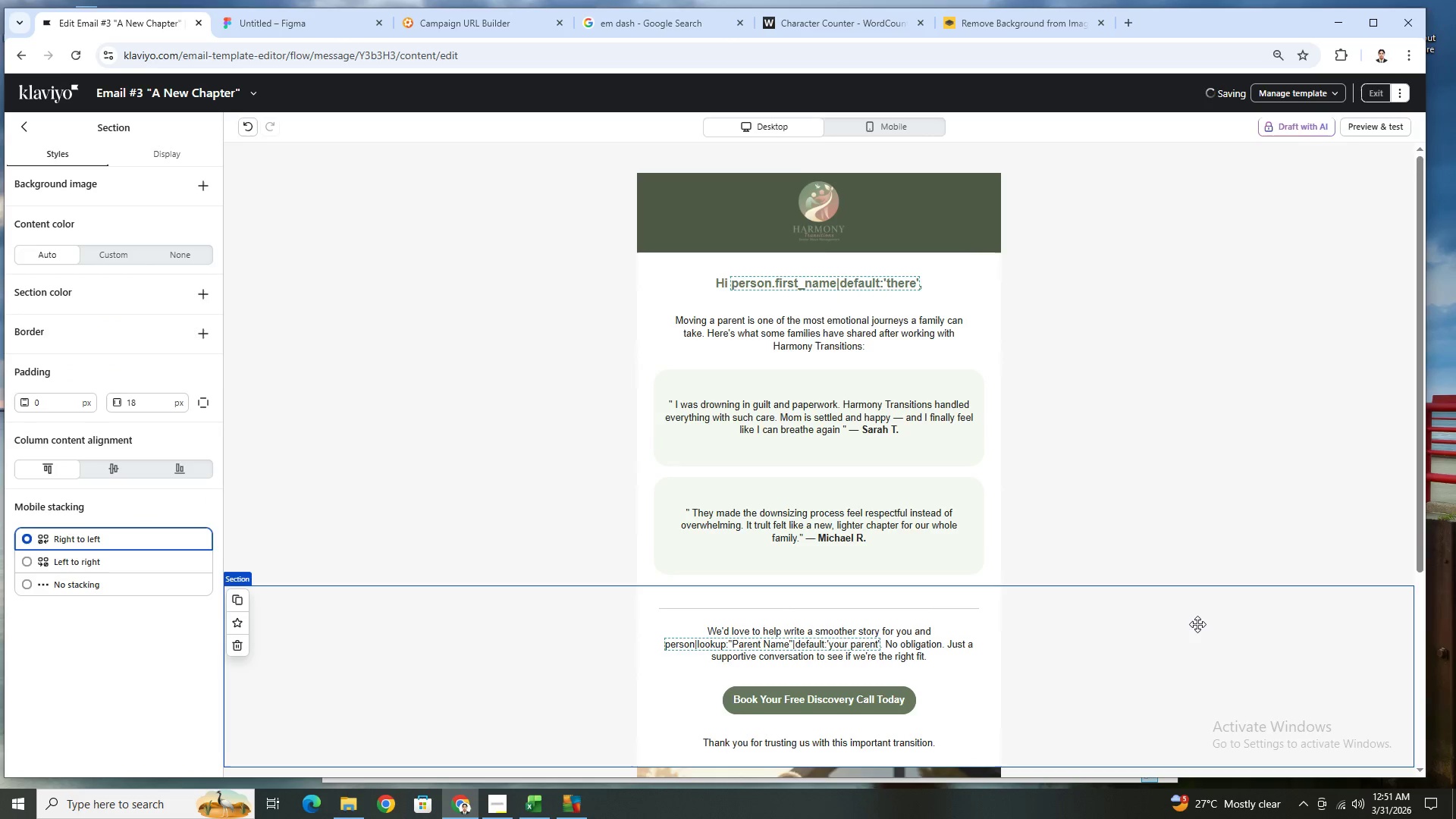 
scroll: coordinate [1197, 624], scroll_direction: down, amount: 2.0
 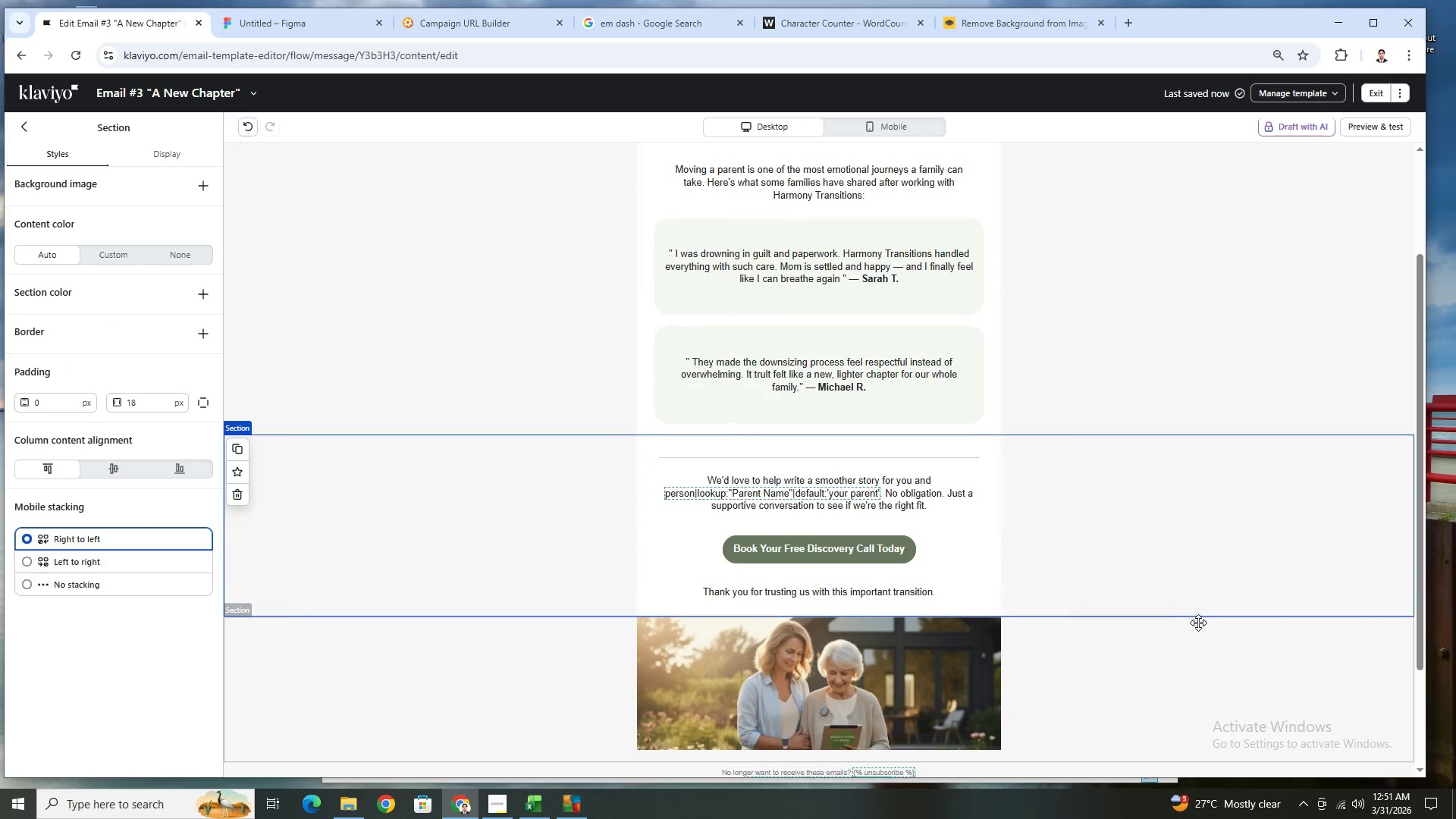 
hold_key(key=ControlLeft, duration=0.44)
scroll: coordinate [1198, 623], scroll_direction: down, amount: 1.0
 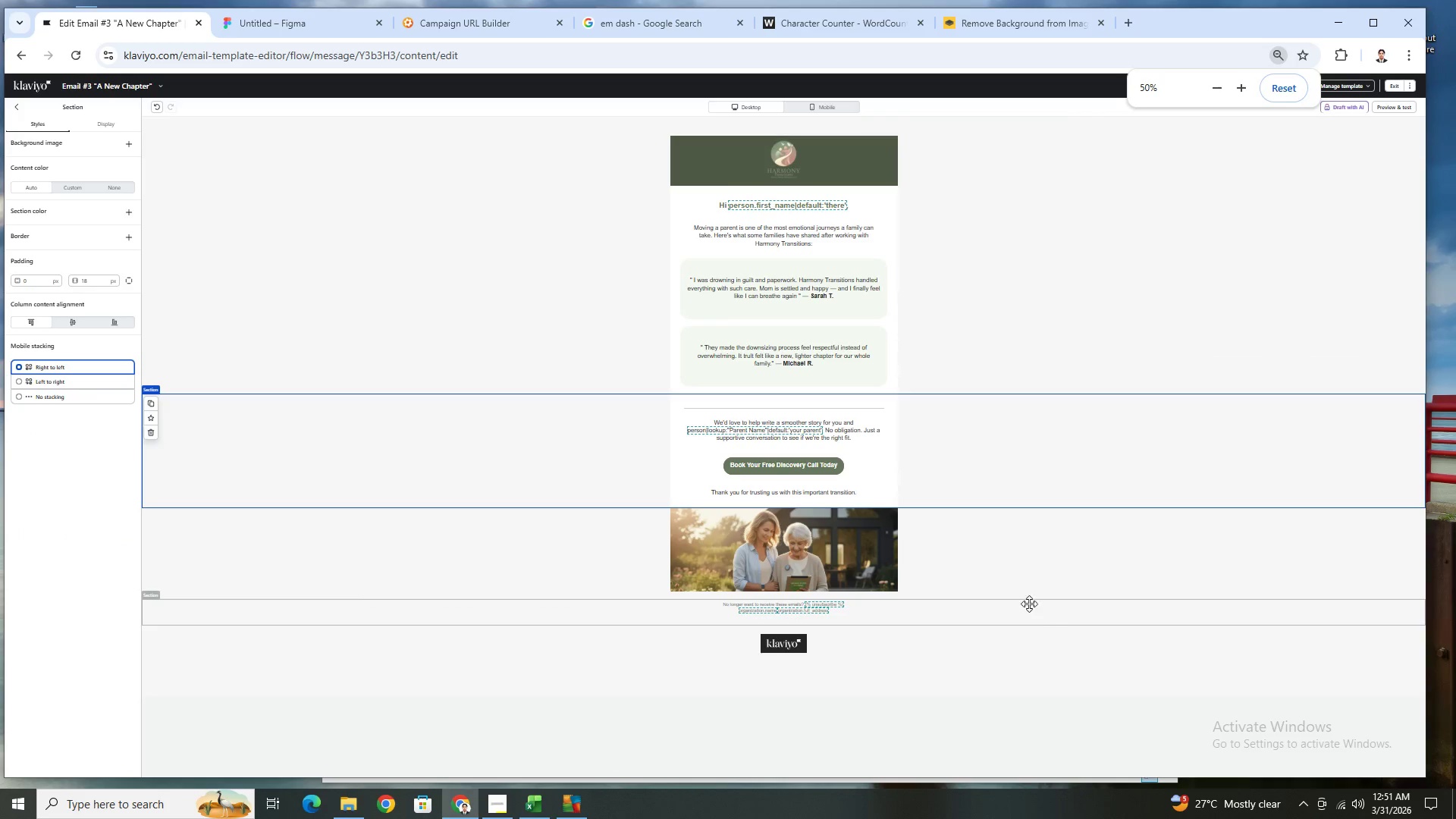 
hold_key(key=ControlLeft, duration=0.88)
scroll: coordinate [1028, 587], scroll_direction: up, amount: 3.0
 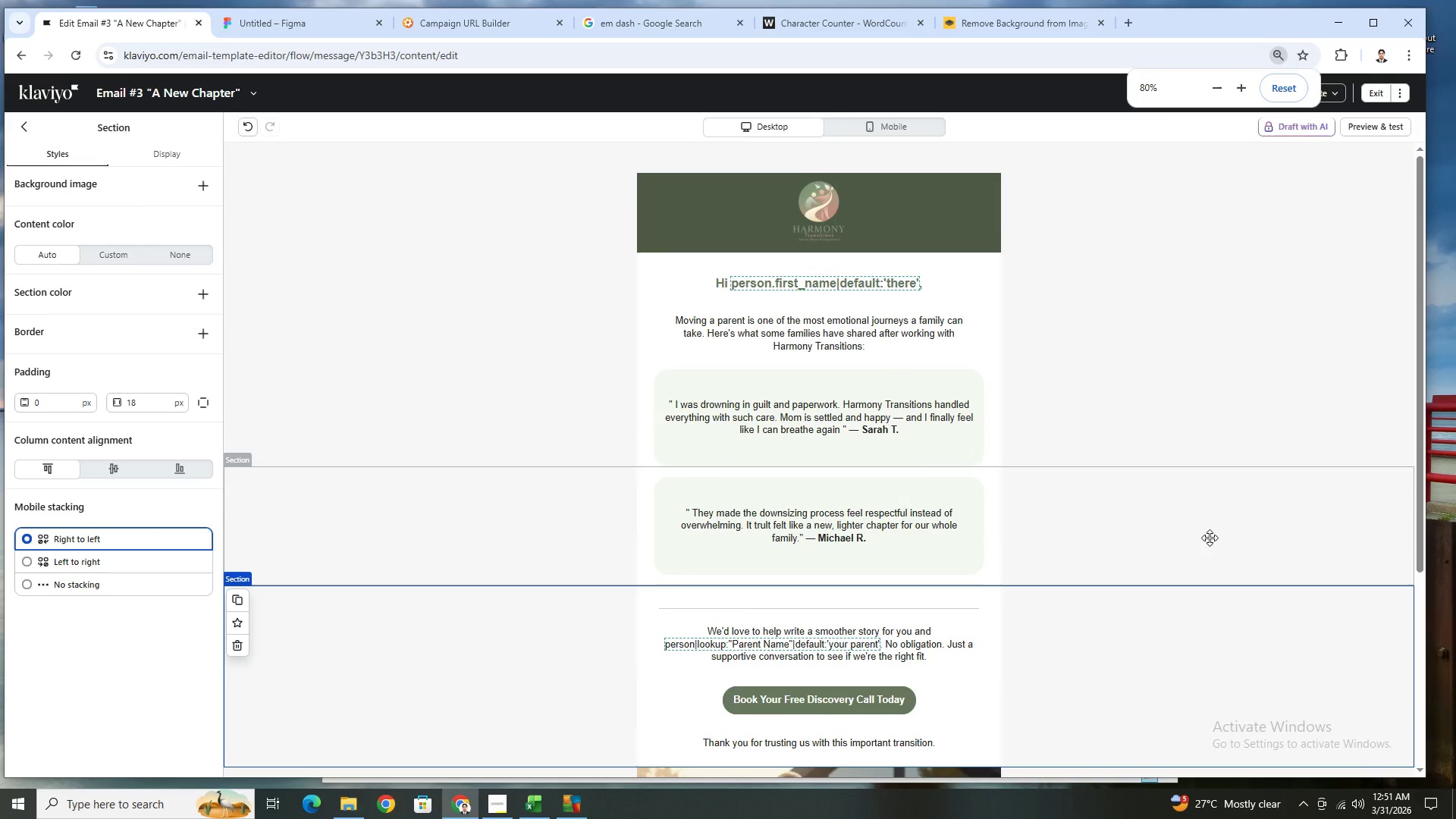 
scroll: coordinate [1210, 538], scroll_direction: down, amount: 4.0
 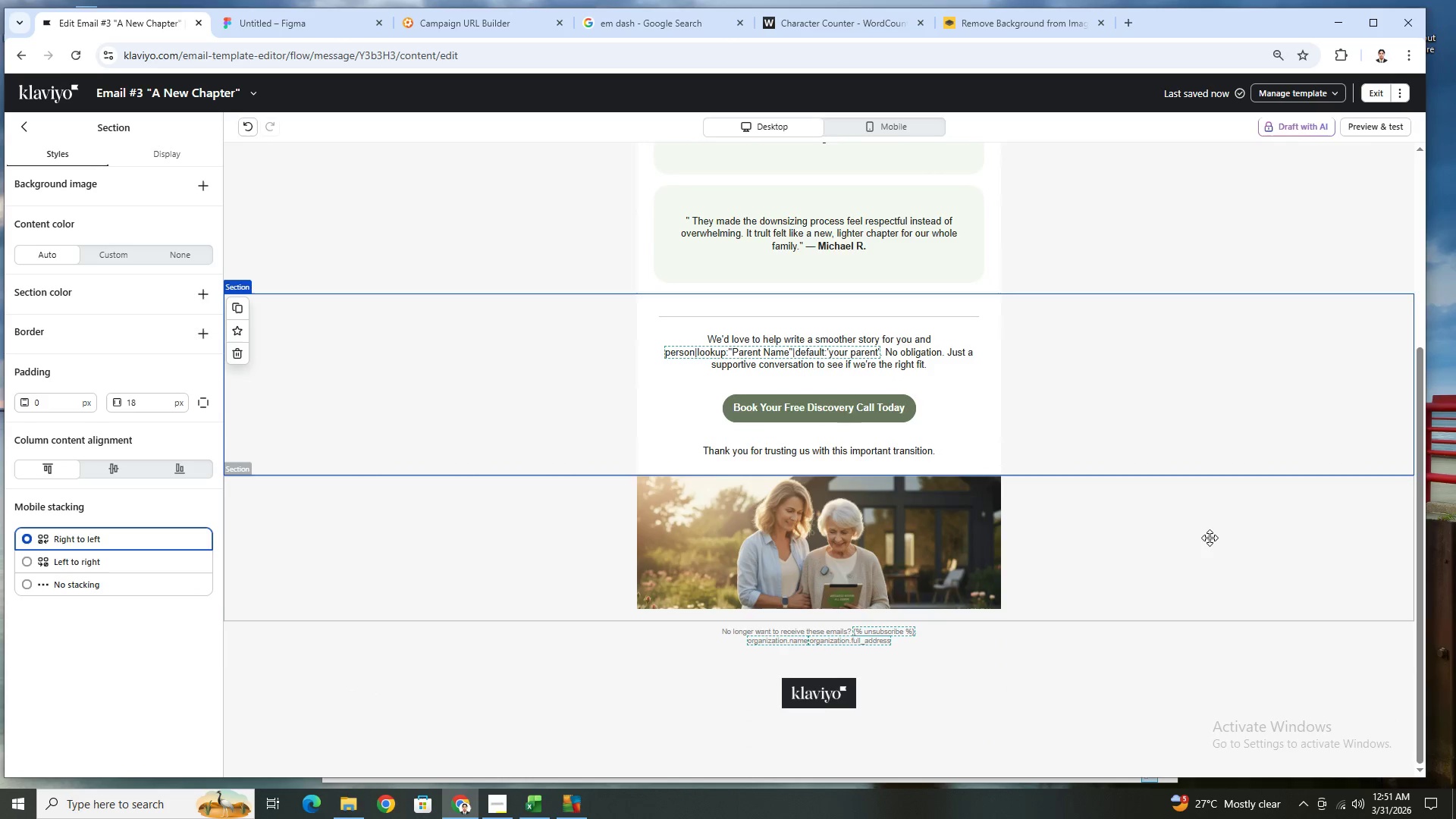 
scroll: coordinate [1210, 538], scroll_direction: up, amount: 5.0
 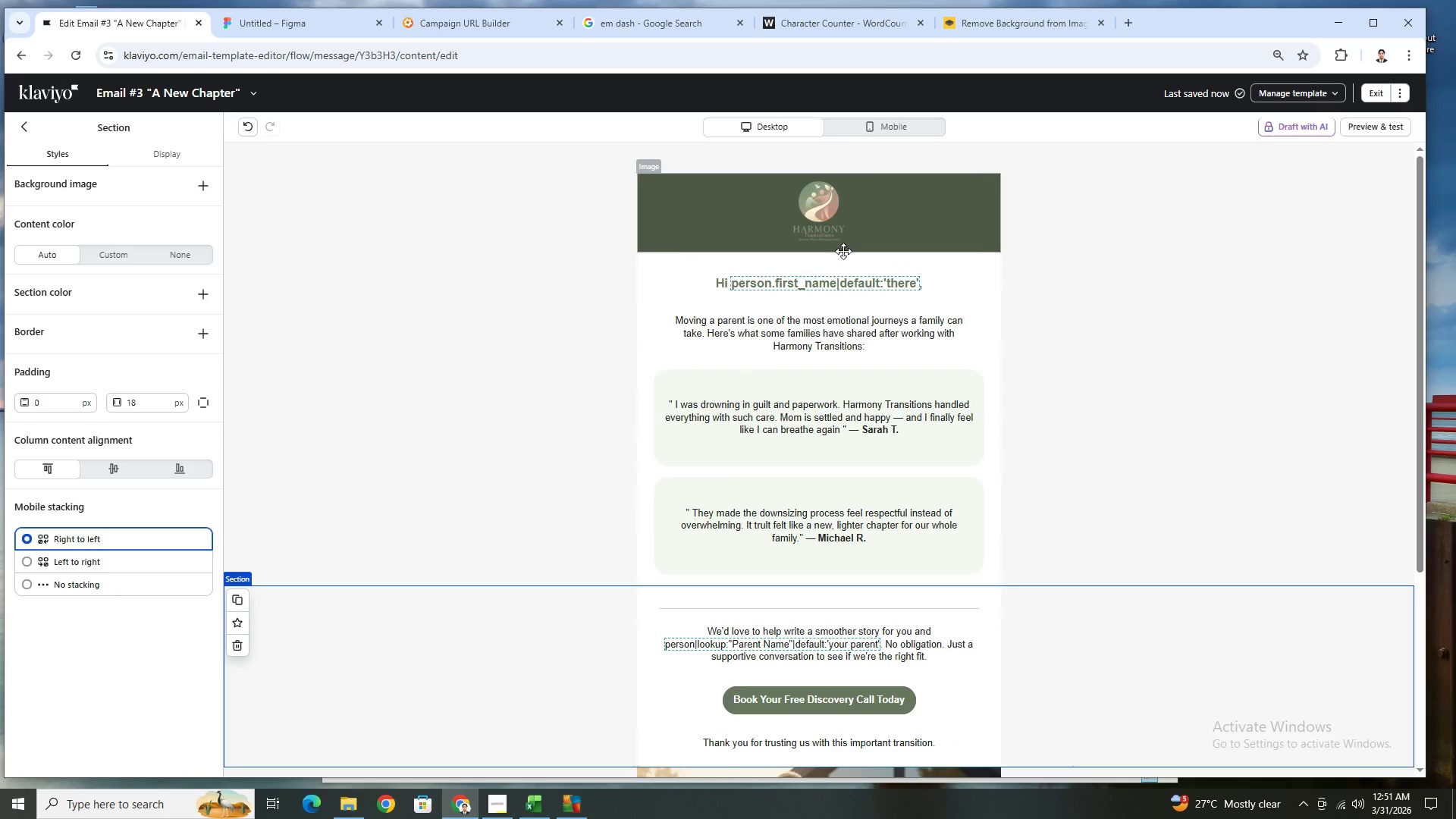 
left_click([1376, 127])
 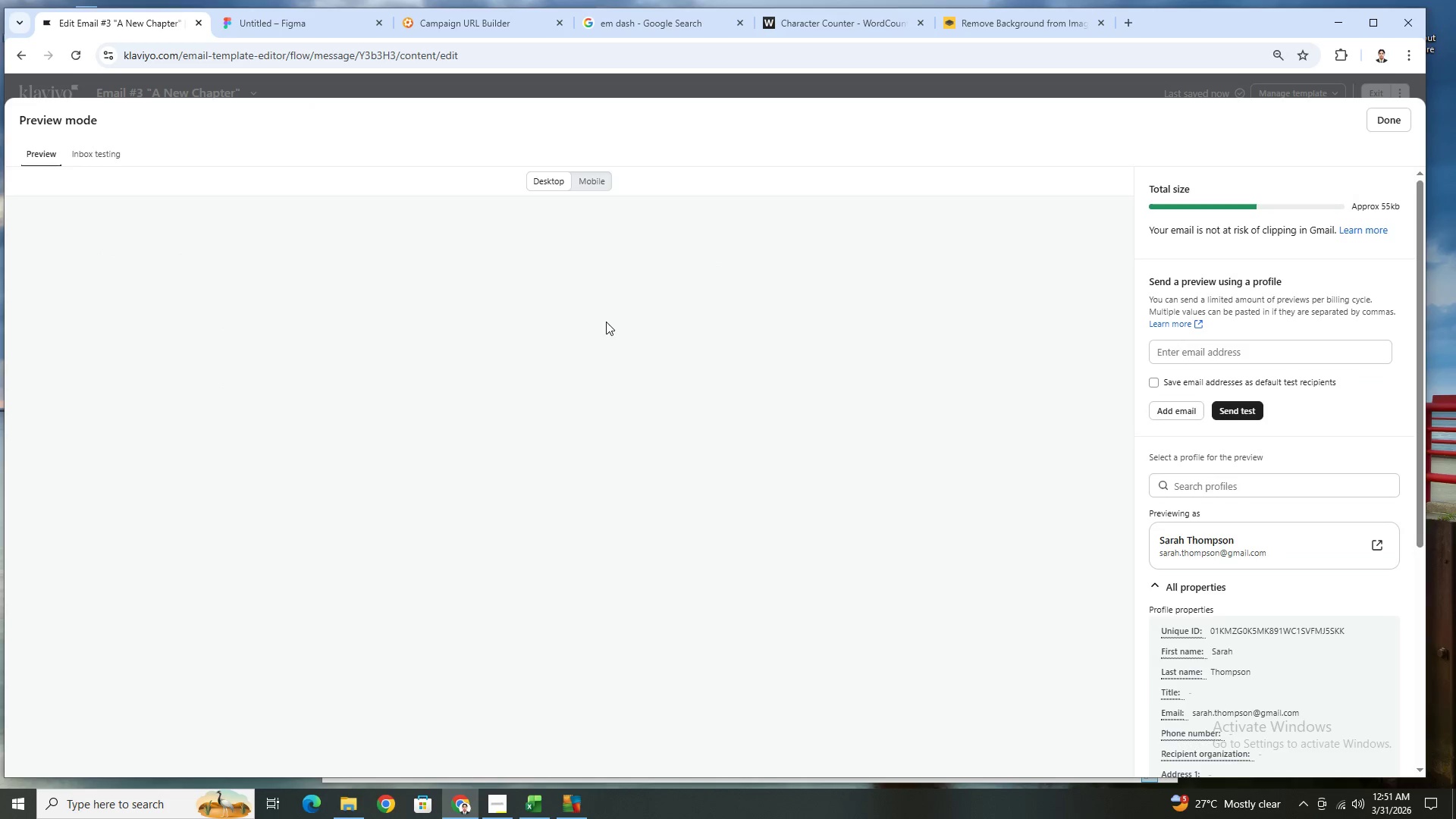 
scroll: coordinate [620, 332], scroll_direction: down, amount: 7.0
 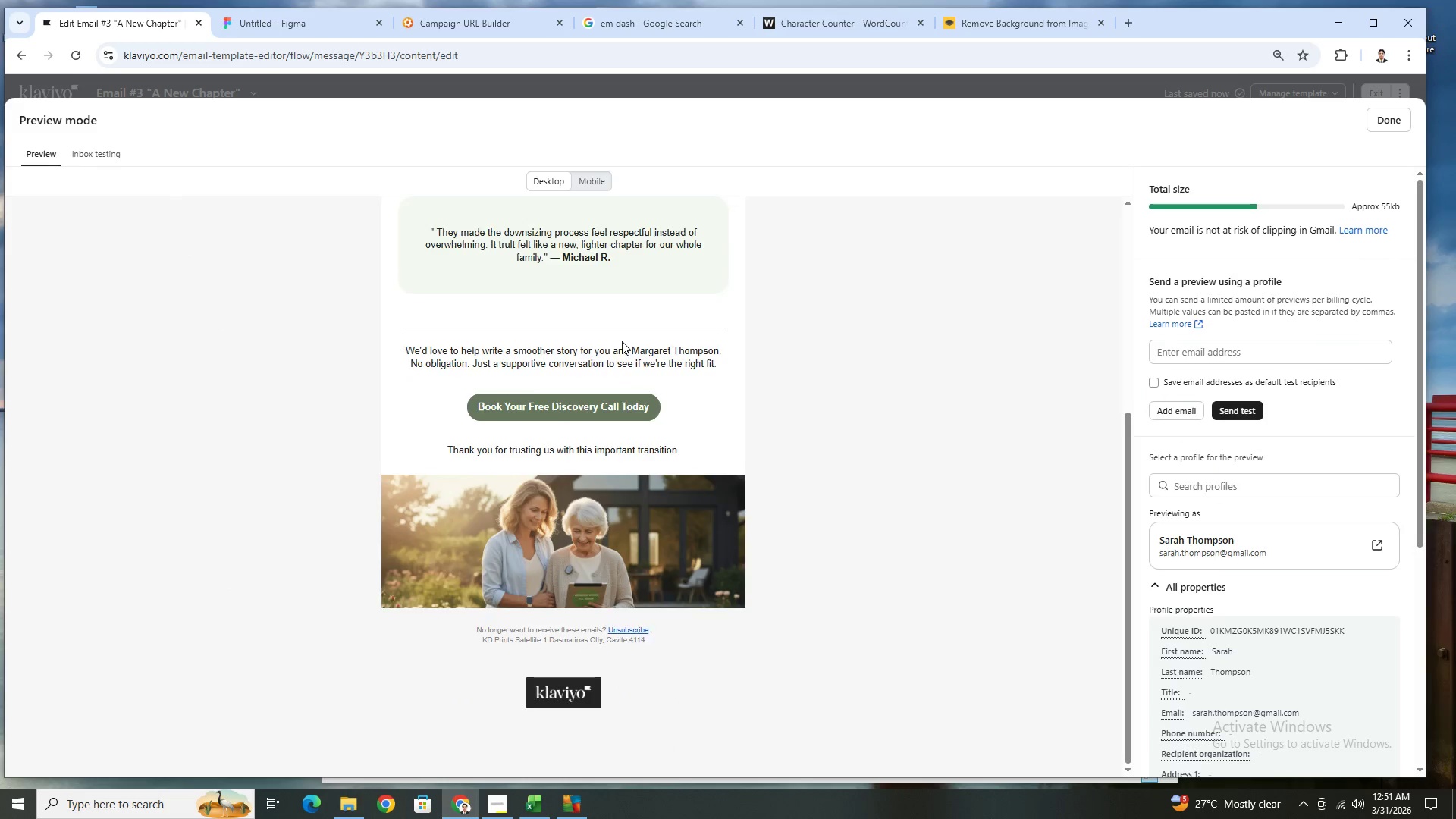 
scroll: coordinate [628, 344], scroll_direction: up, amount: 6.0
 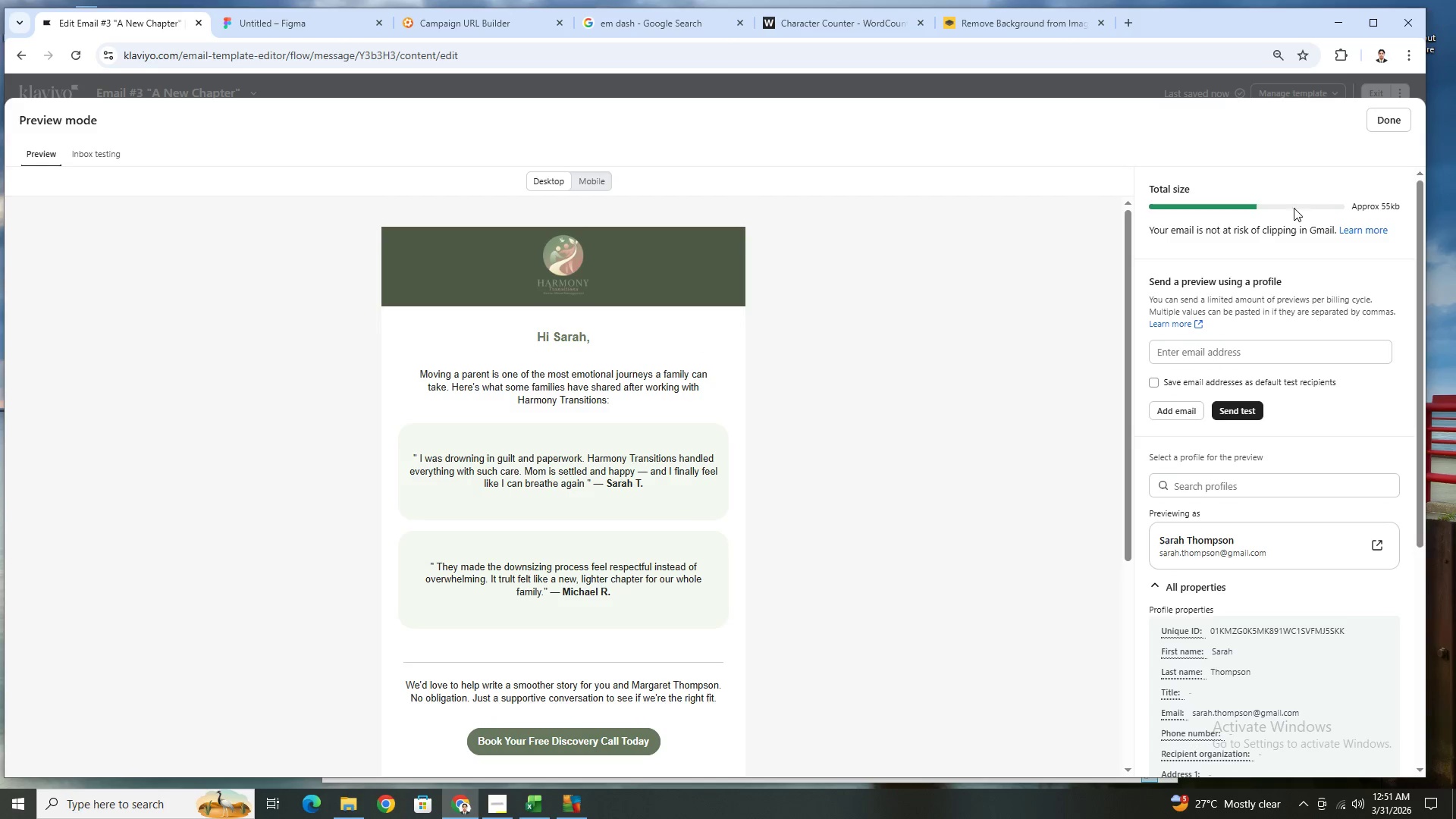 
left_click([1392, 124])